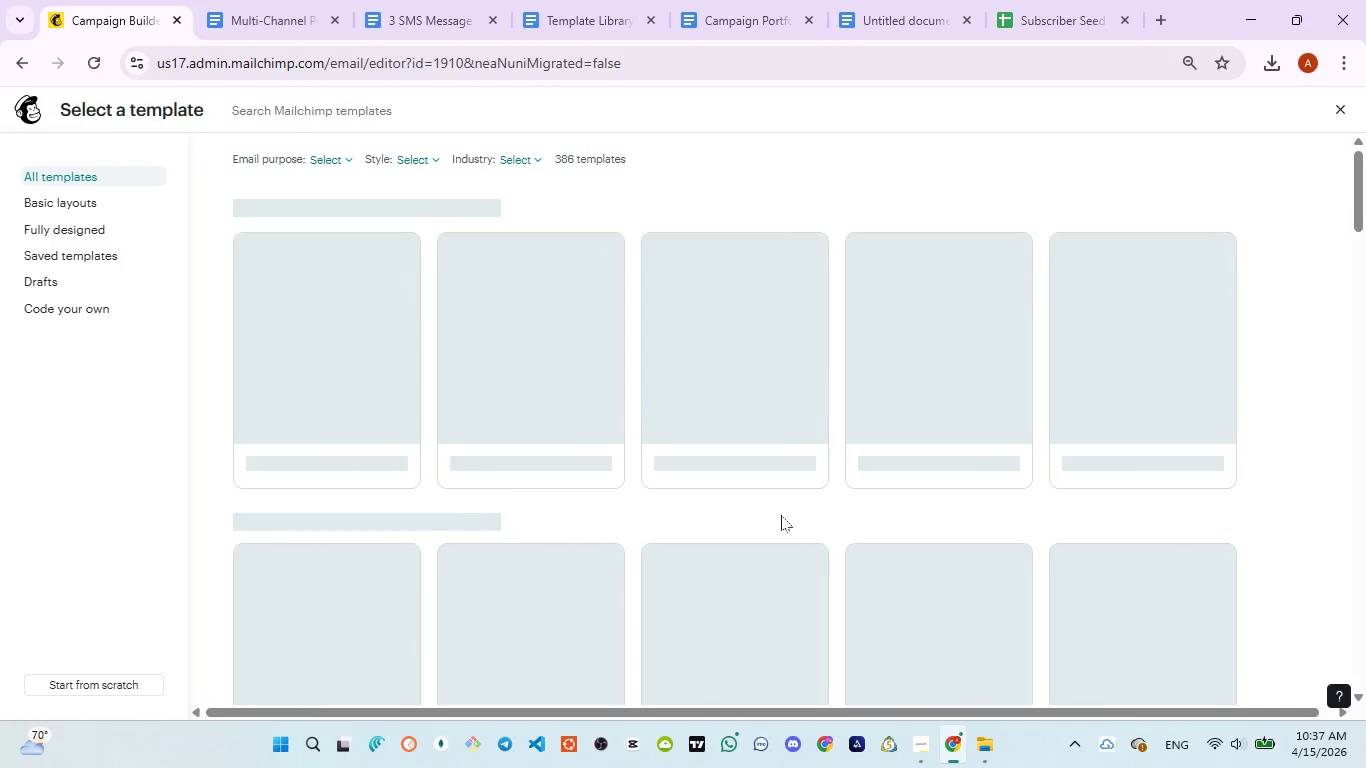 
wait(9.7)
 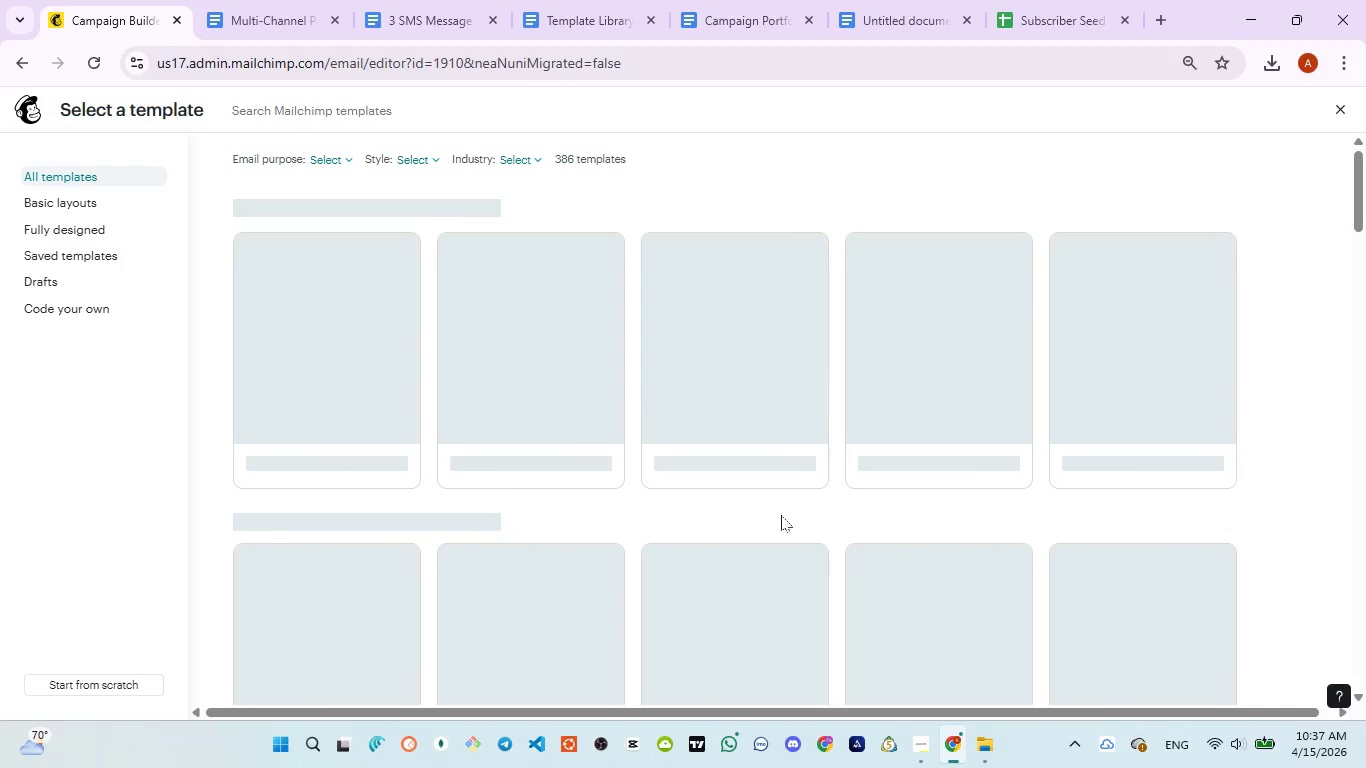 
left_click([346, 354])
 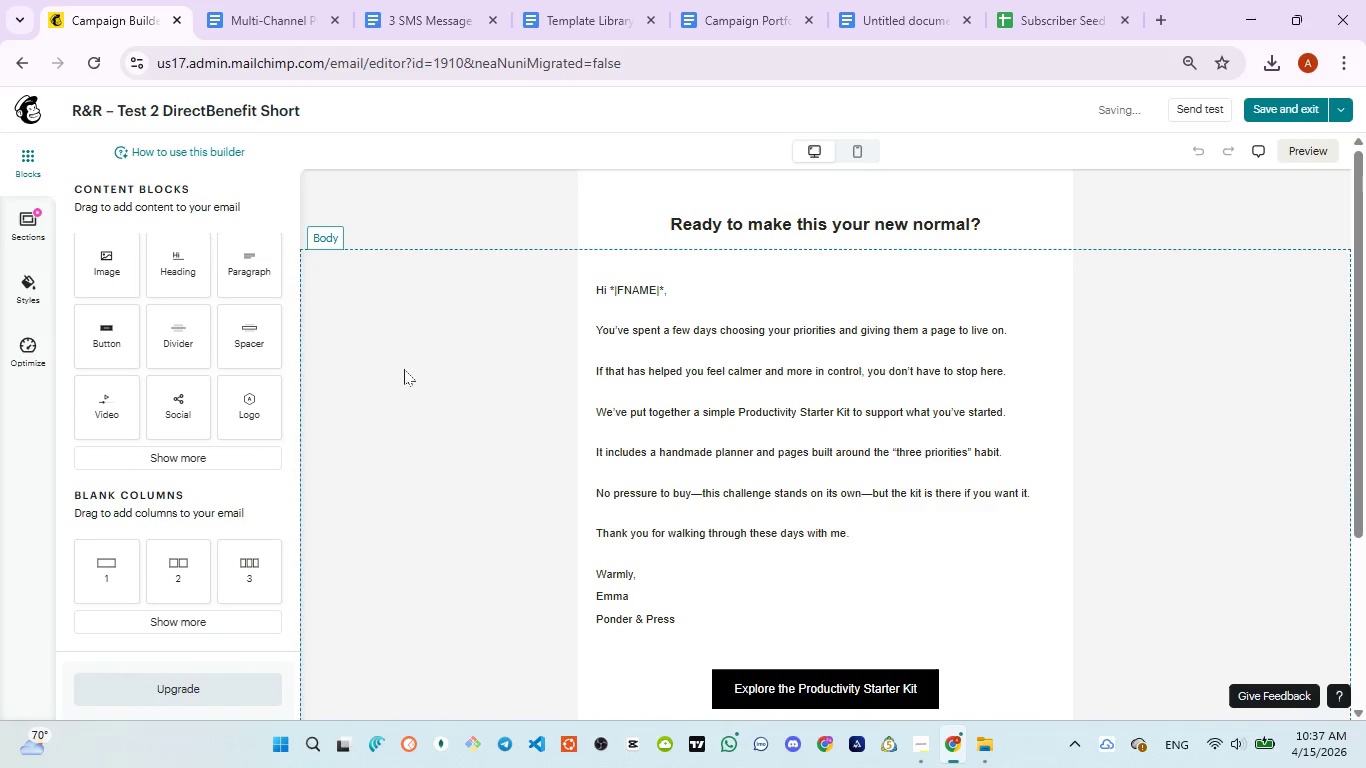 
scroll: coordinate [706, 443], scroll_direction: down, amount: 2.0
 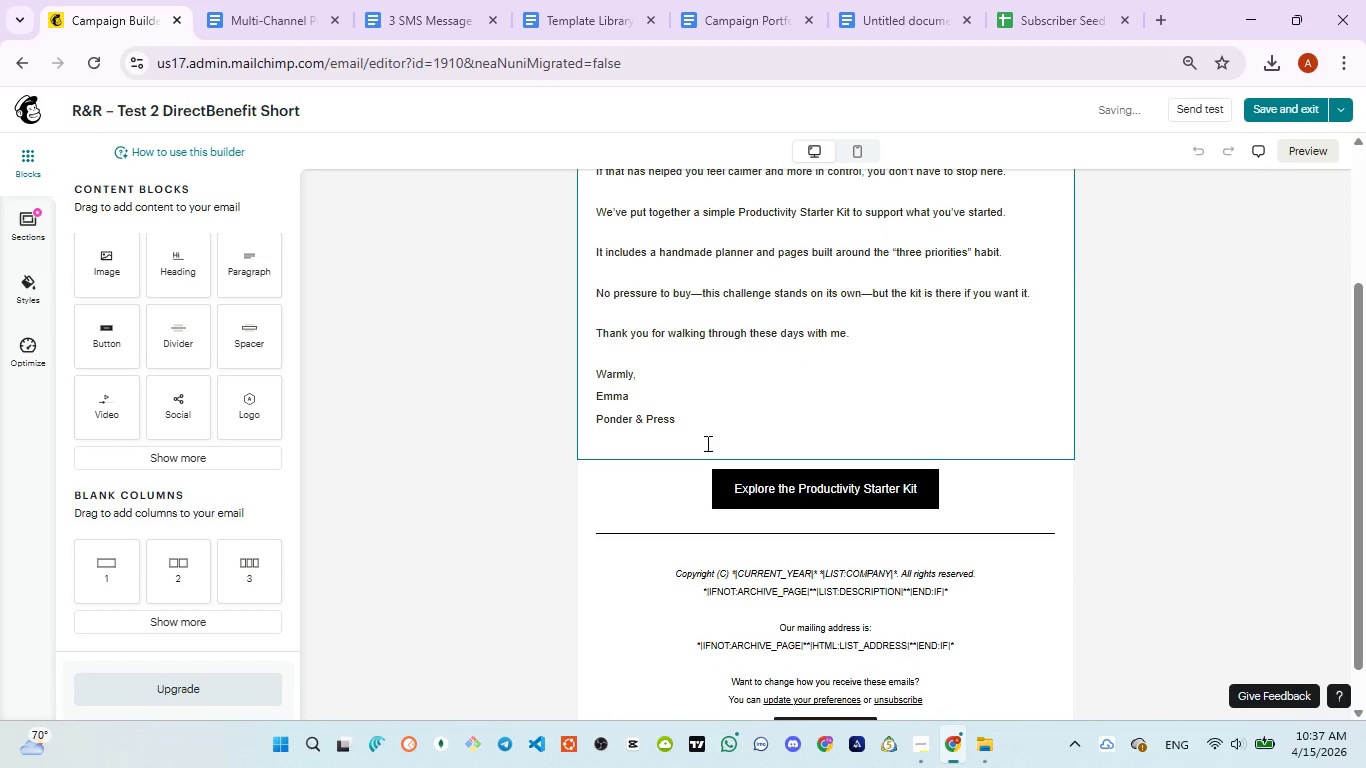 
scroll: coordinate [706, 443], scroll_direction: up, amount: 4.0
 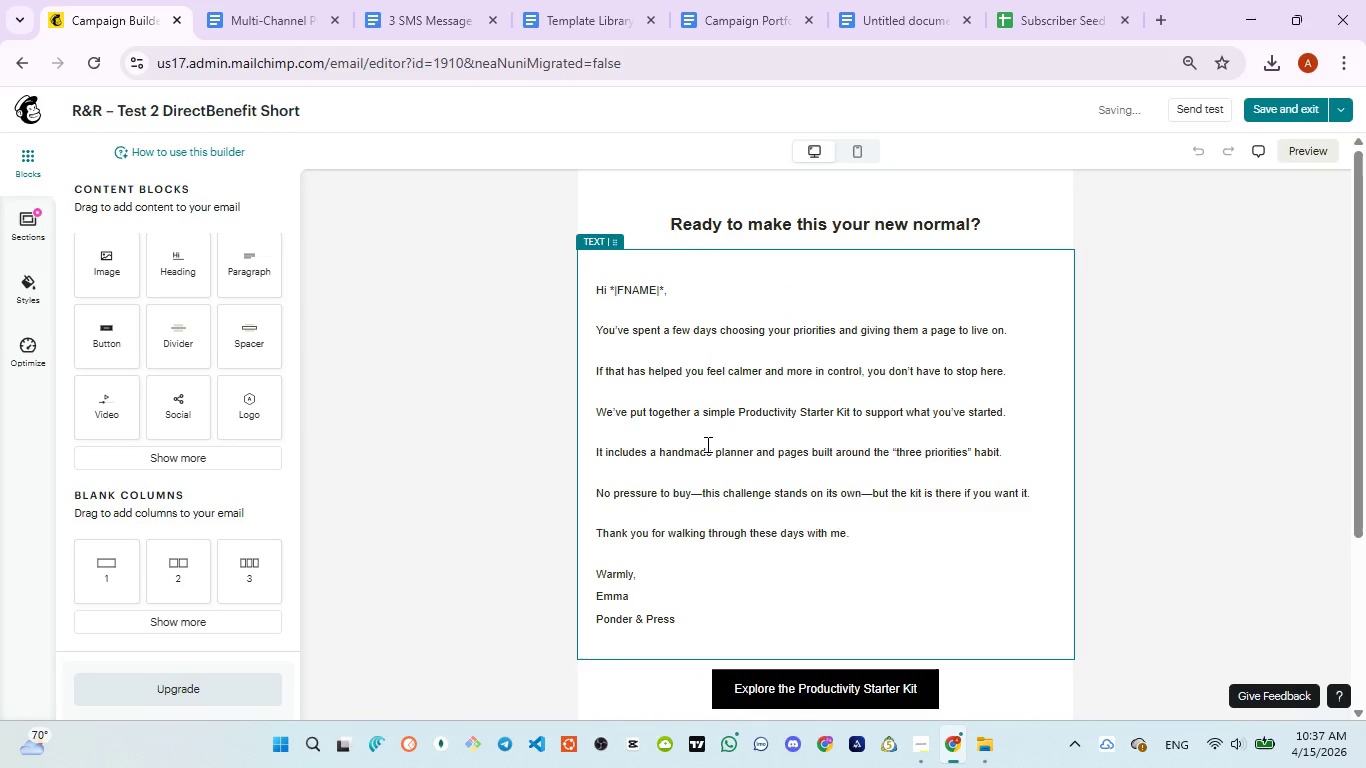 
scroll: coordinate [705, 445], scroll_direction: down, amount: 5.0
 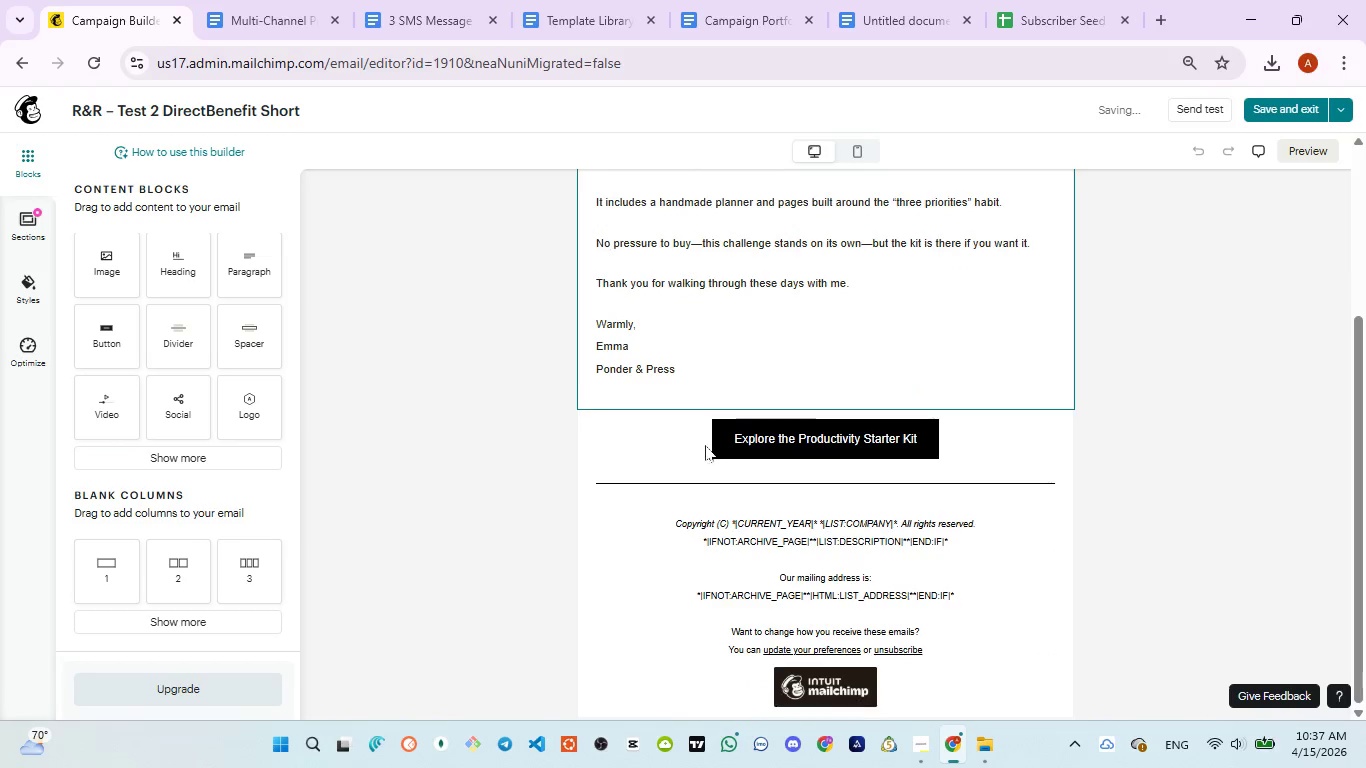 
scroll: coordinate [705, 445], scroll_direction: up, amount: 5.0
 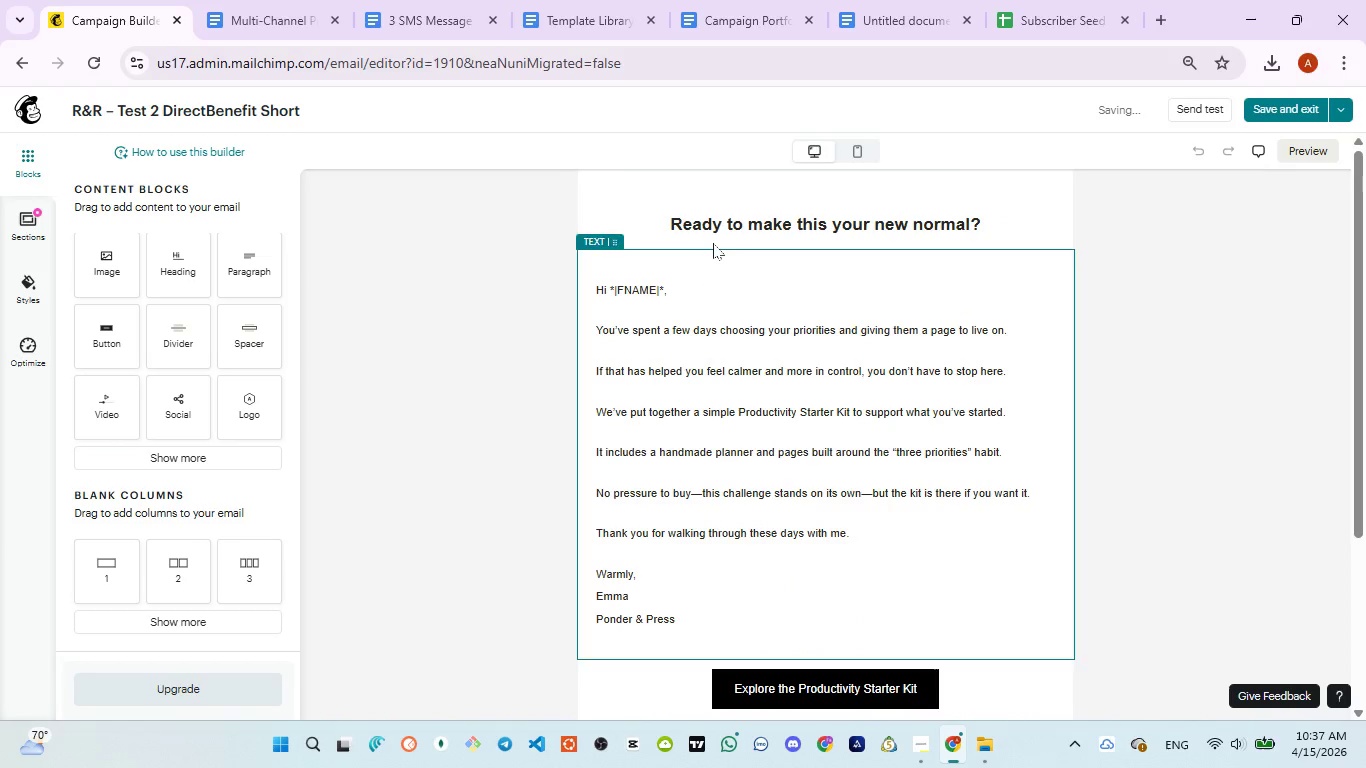 
left_click([713, 242])
 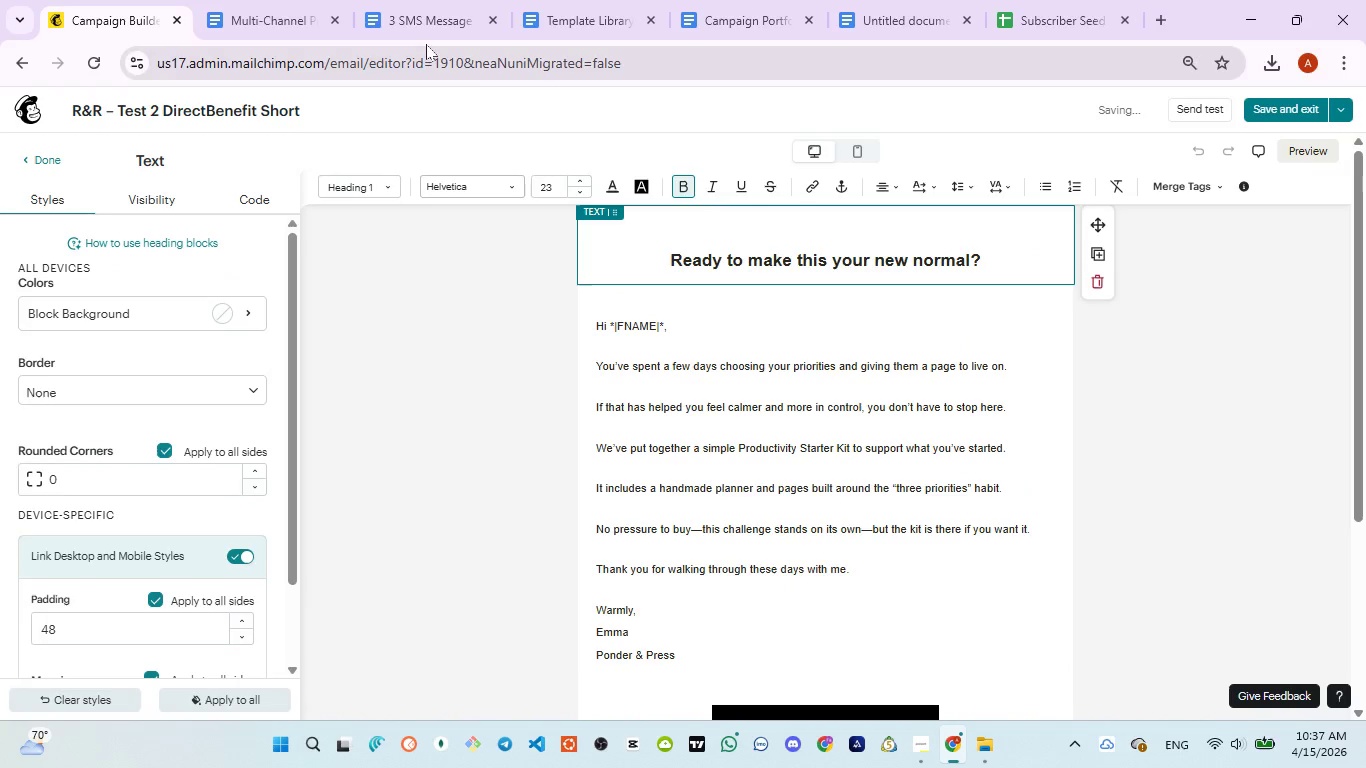 
left_click_drag(start_coordinate=[419, 27], to_coordinate=[418, 38])
 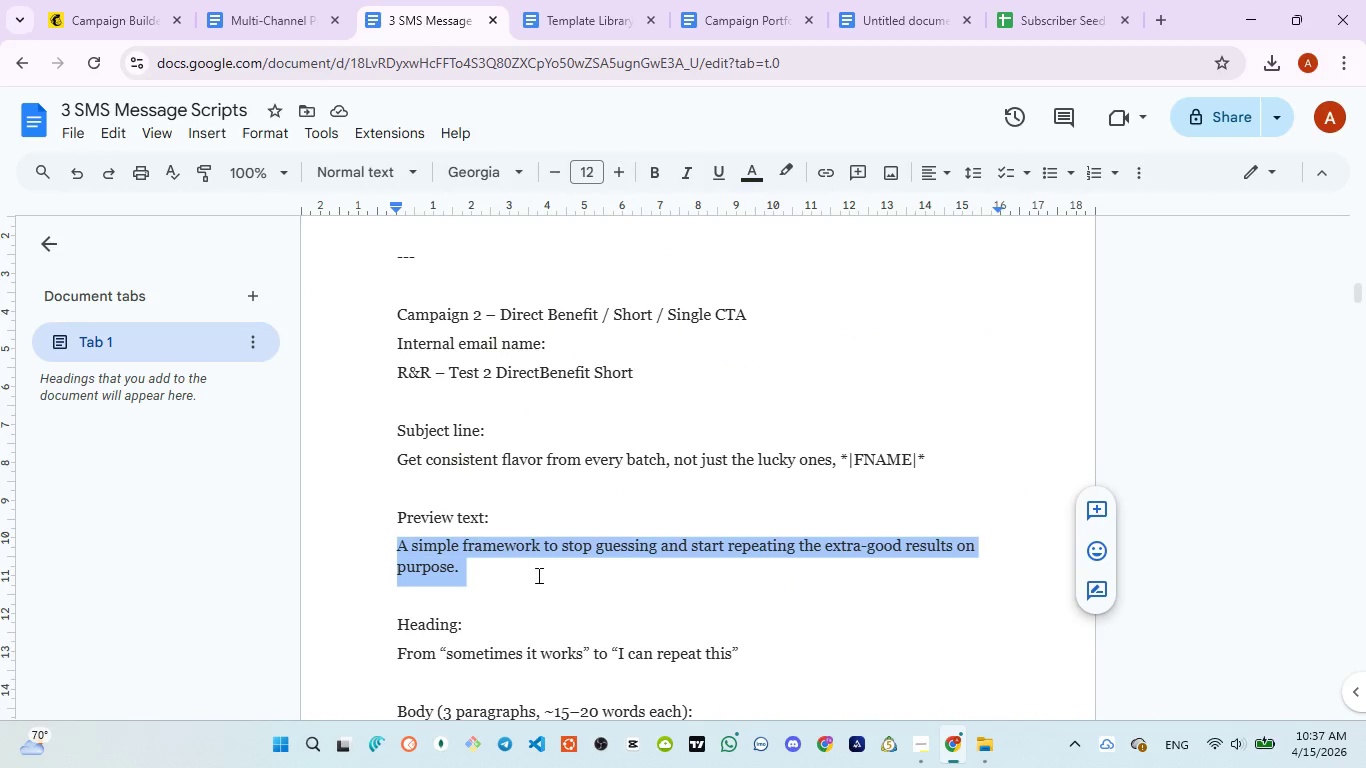 
scroll: coordinate [537, 586], scroll_direction: down, amount: 2.0
 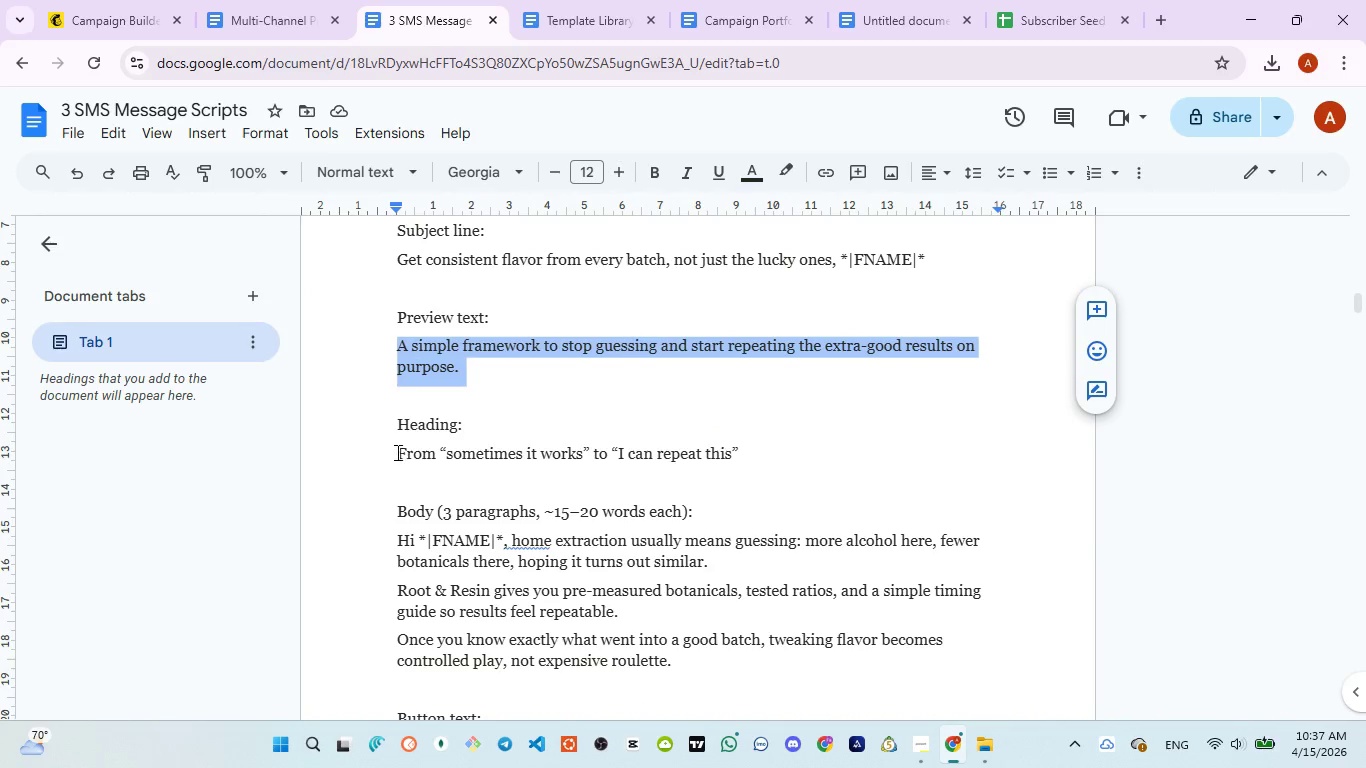 
left_click_drag(start_coordinate=[394, 449], to_coordinate=[745, 445])
 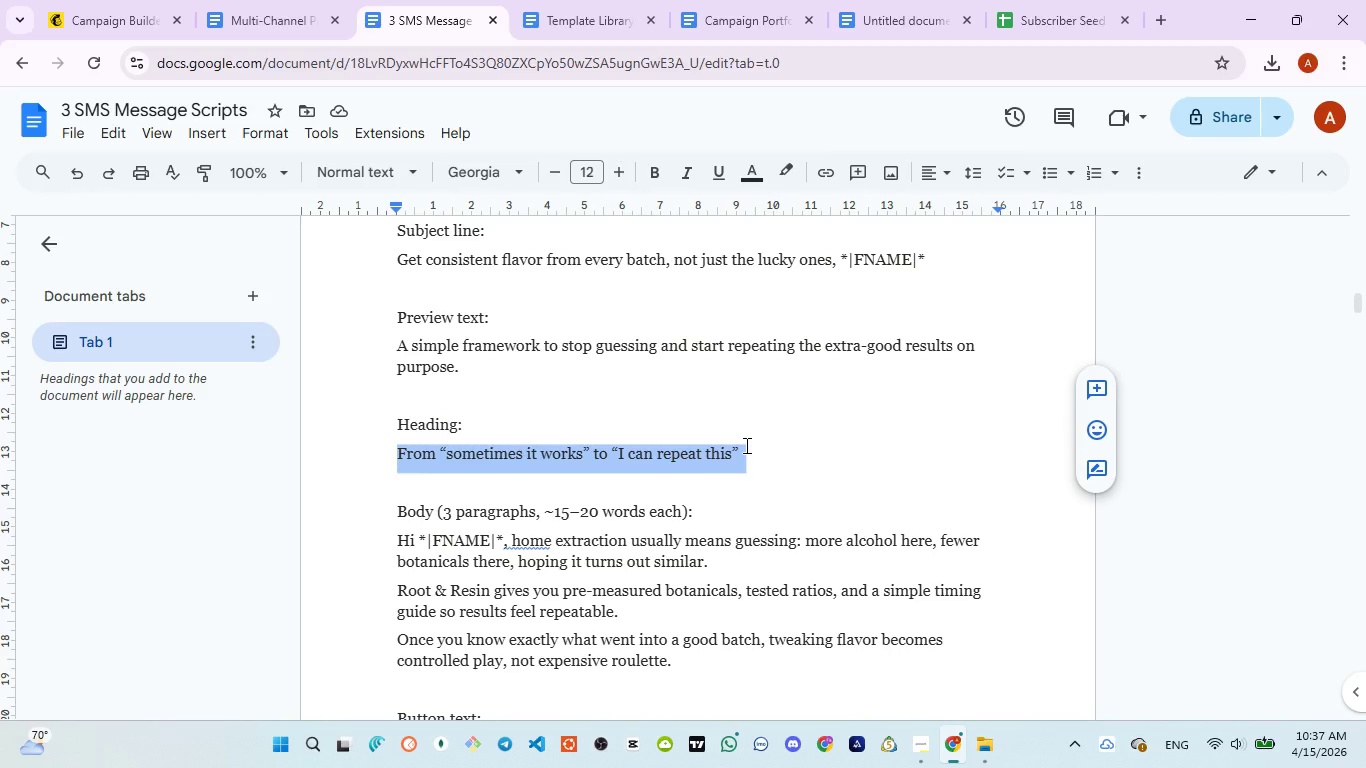 
key(Control+C)
 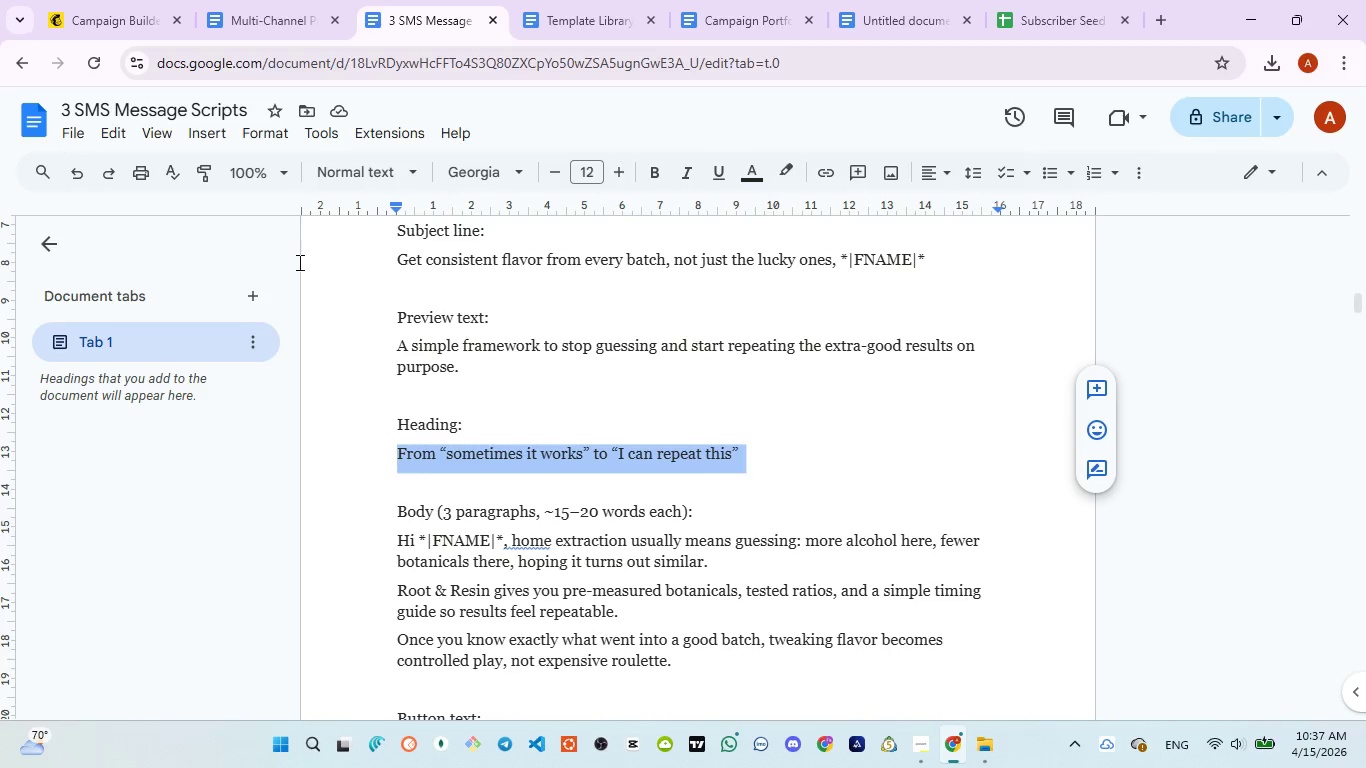 
left_click([122, 17])
 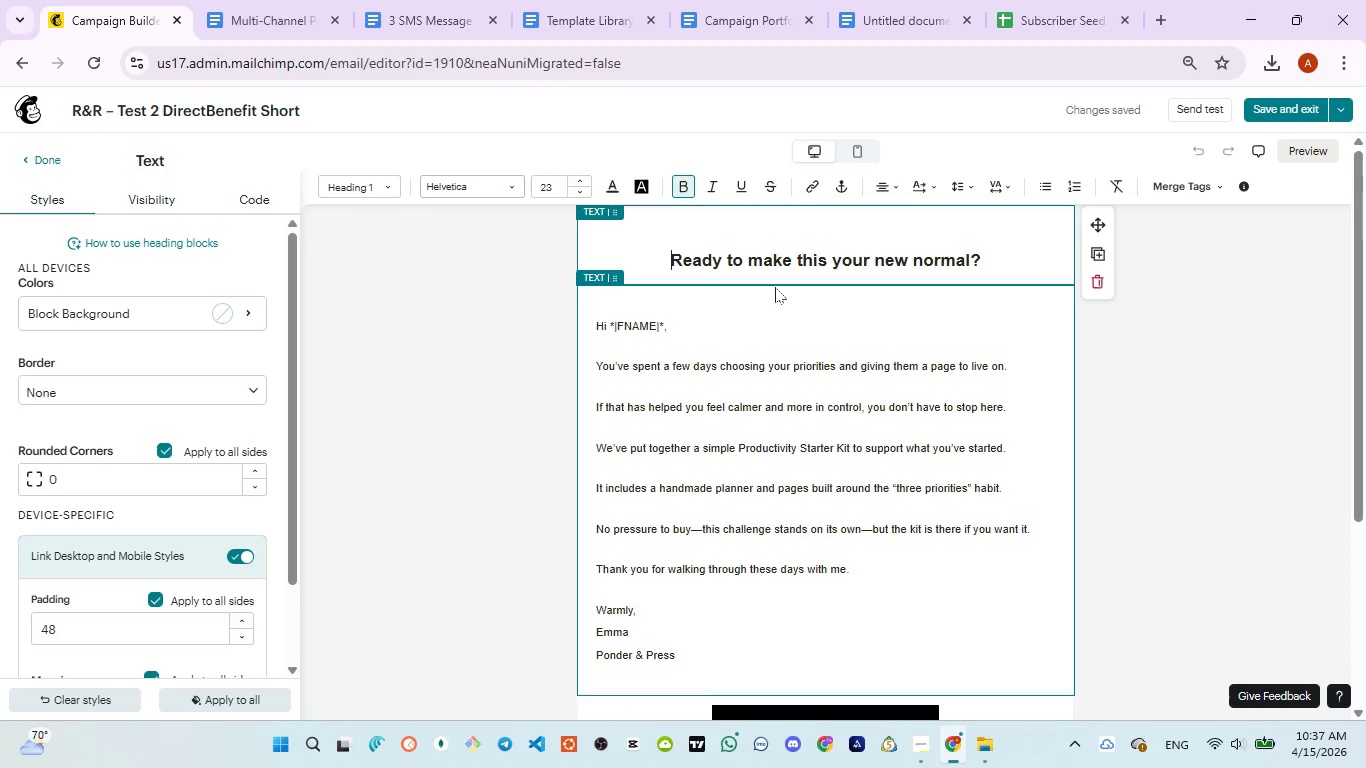 
key(Control+A)
 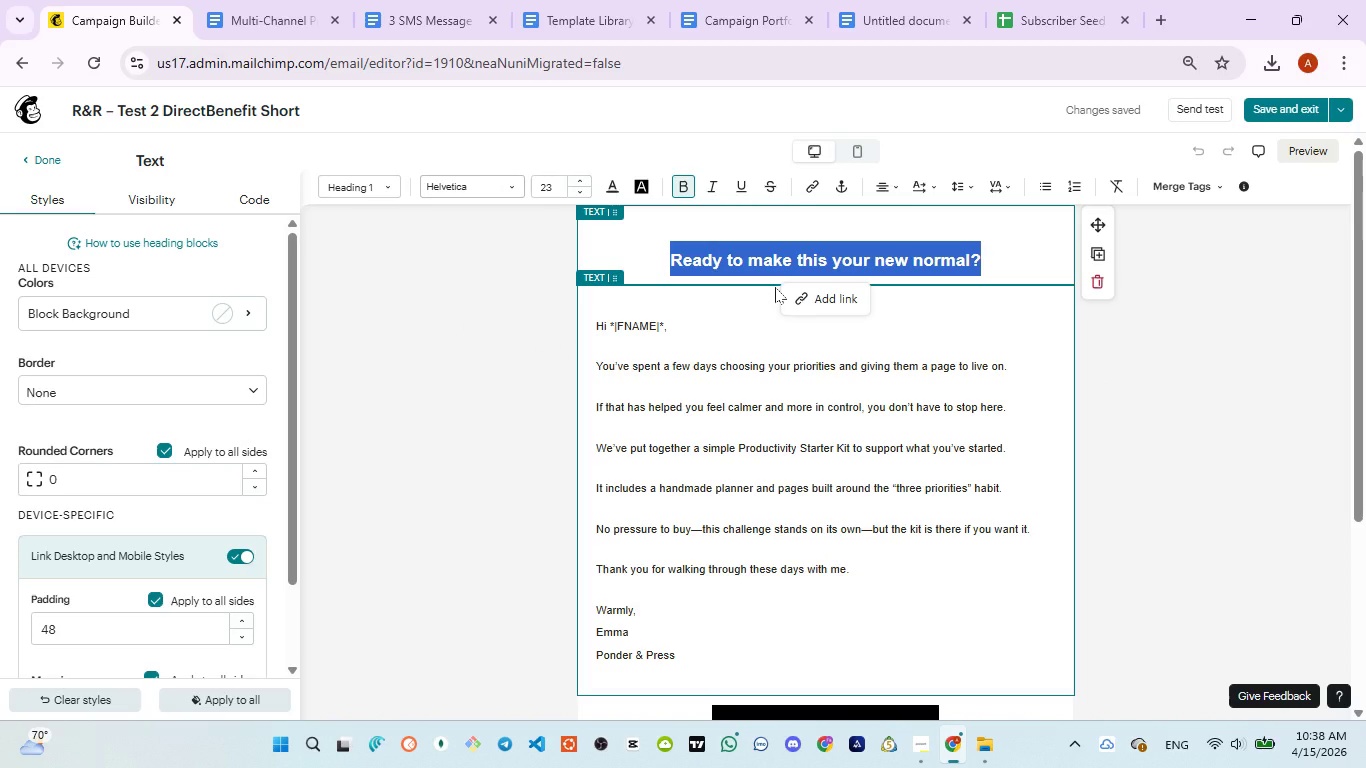 
type(From "Someth)
key(Backspace)
type(imes it works)
 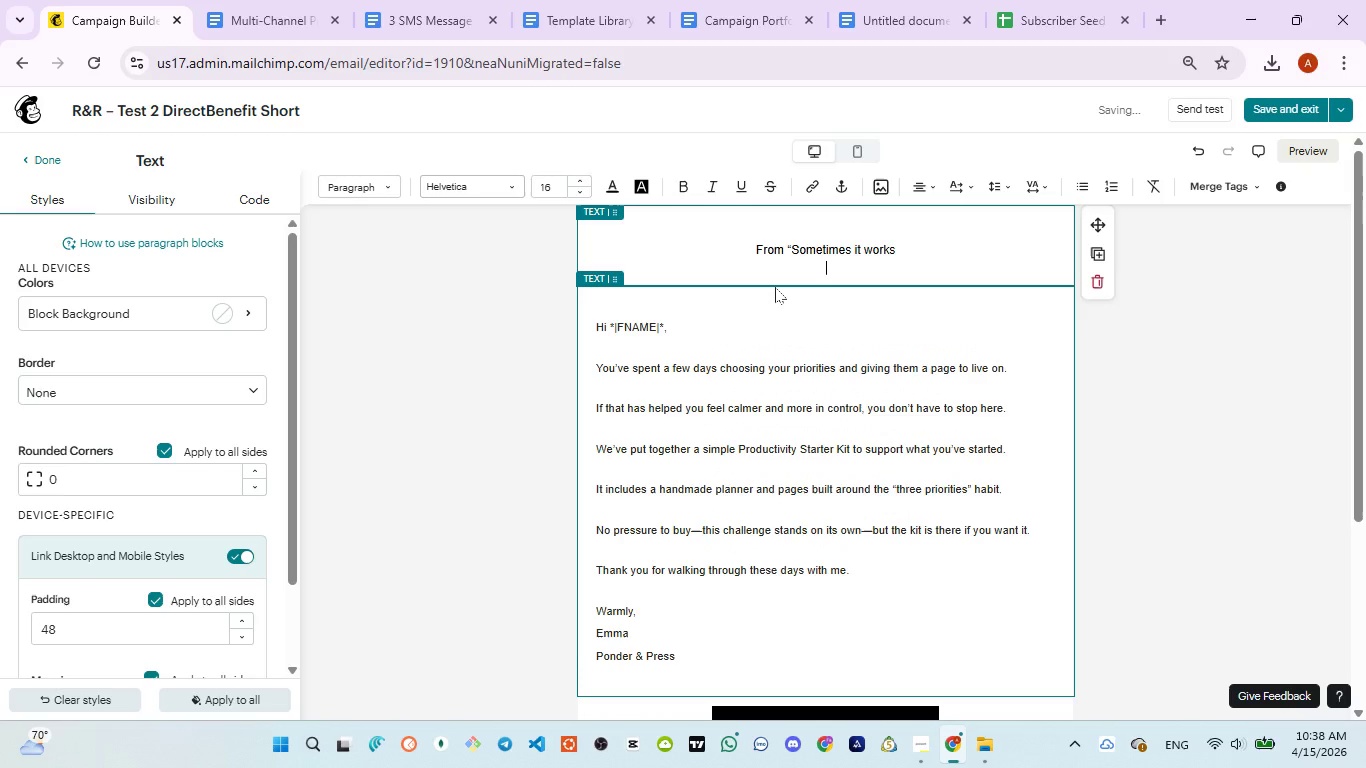 
 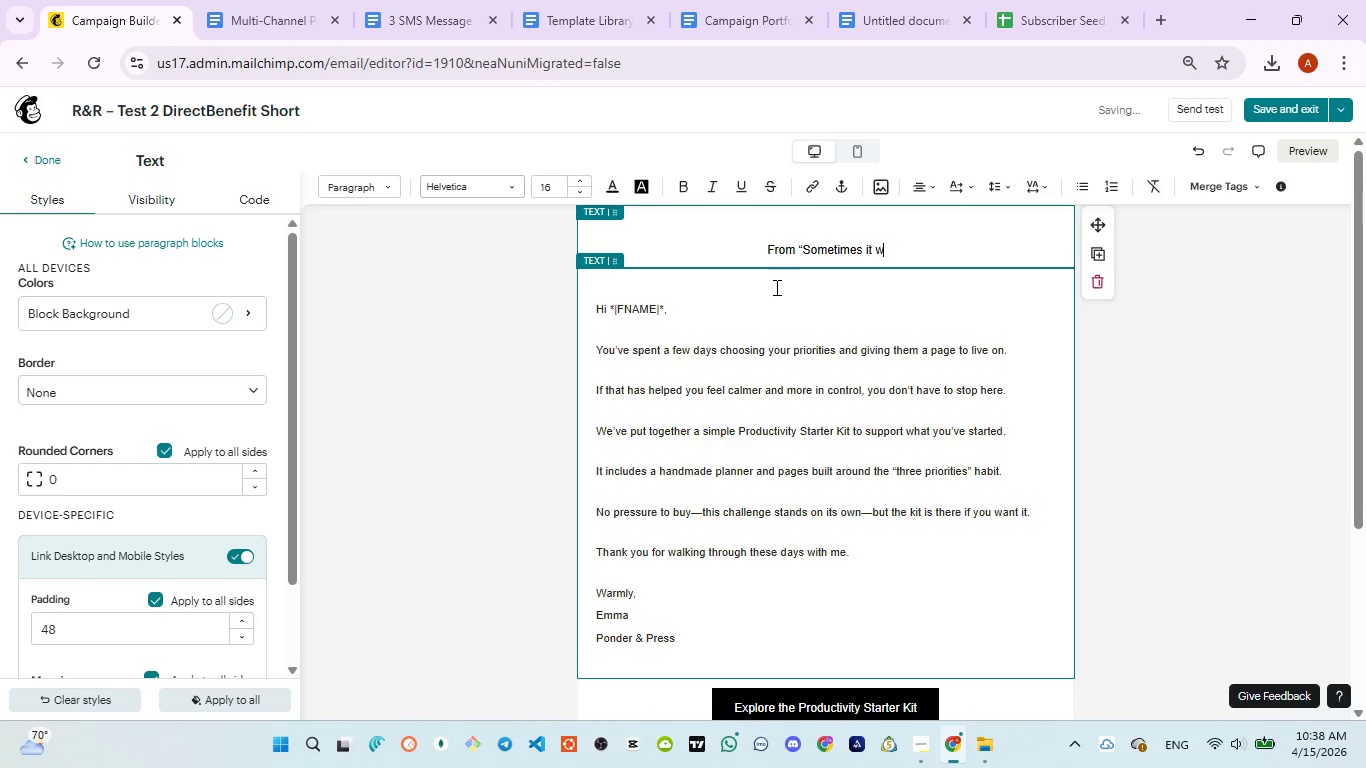 
key(Shift+Enter)
 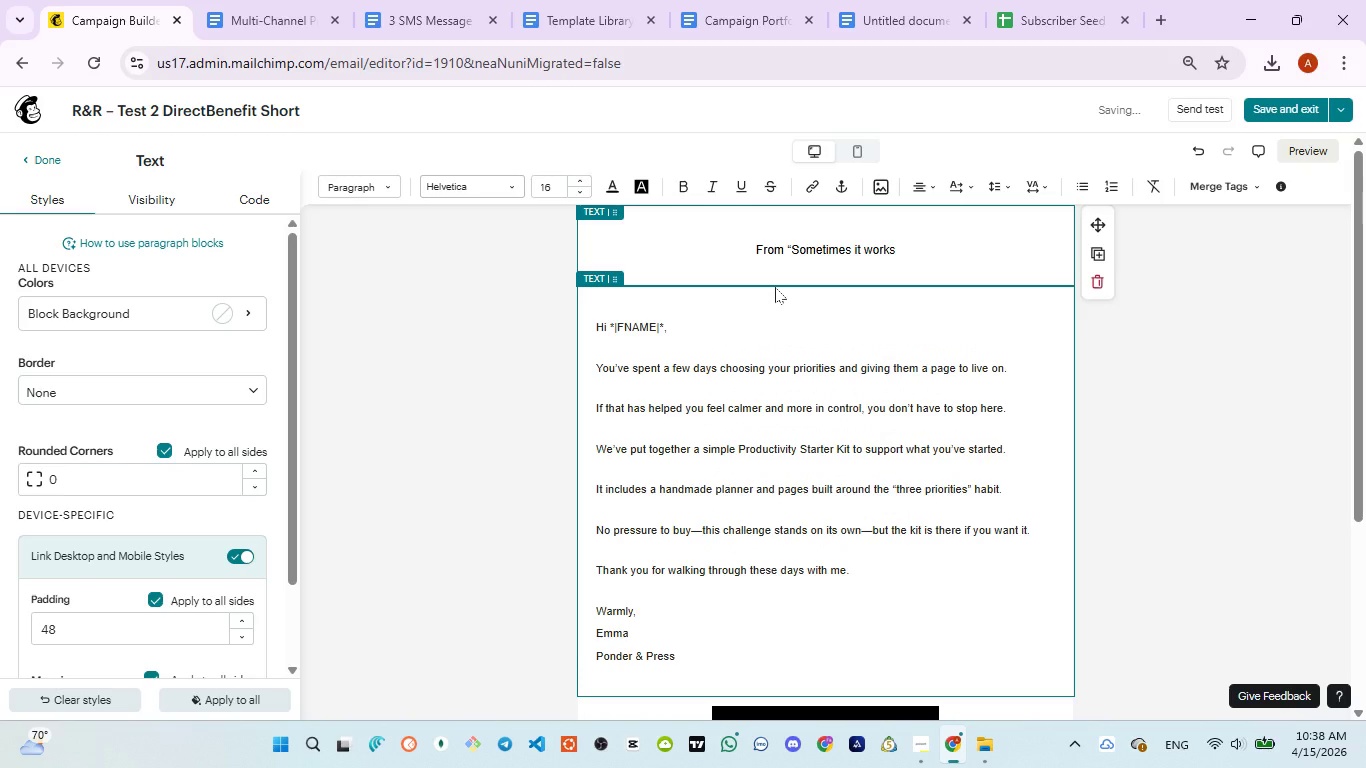 
key(Control+Z)
 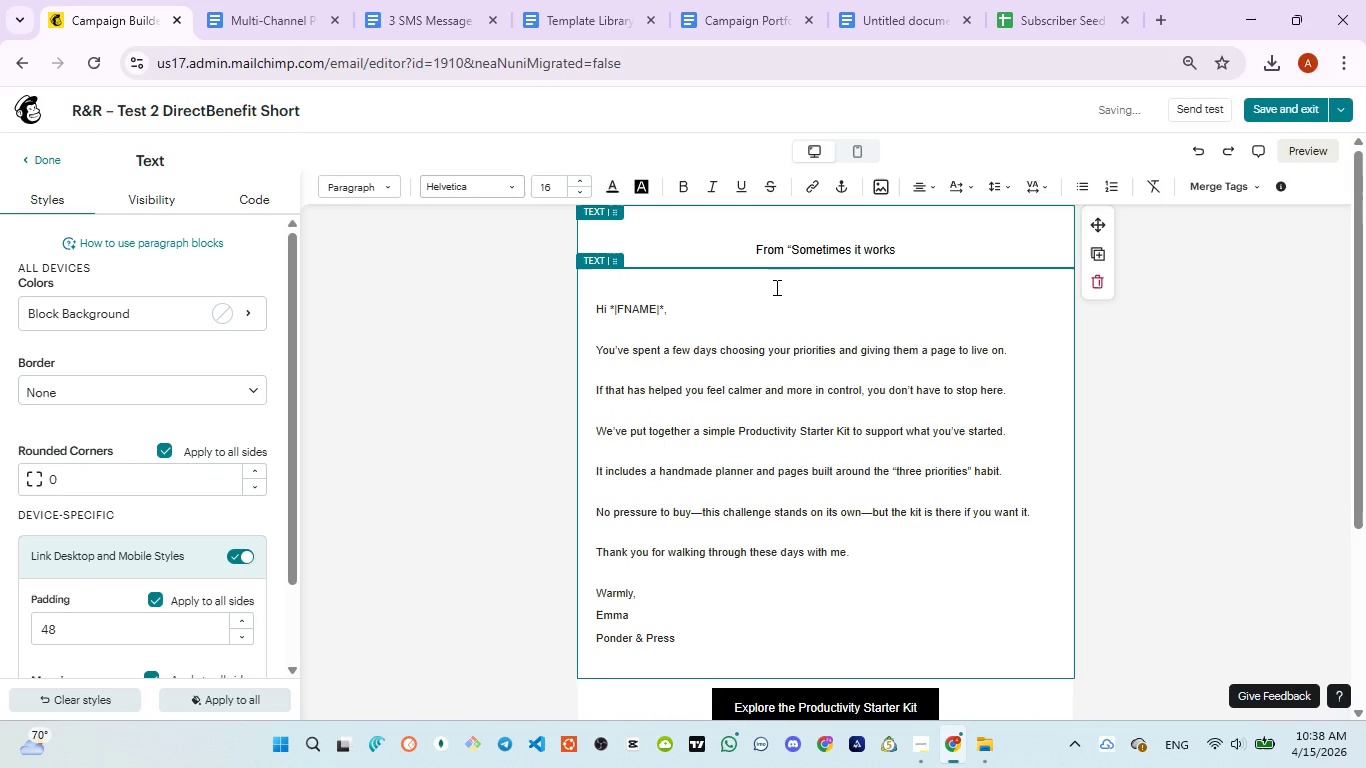 
type(" to )
 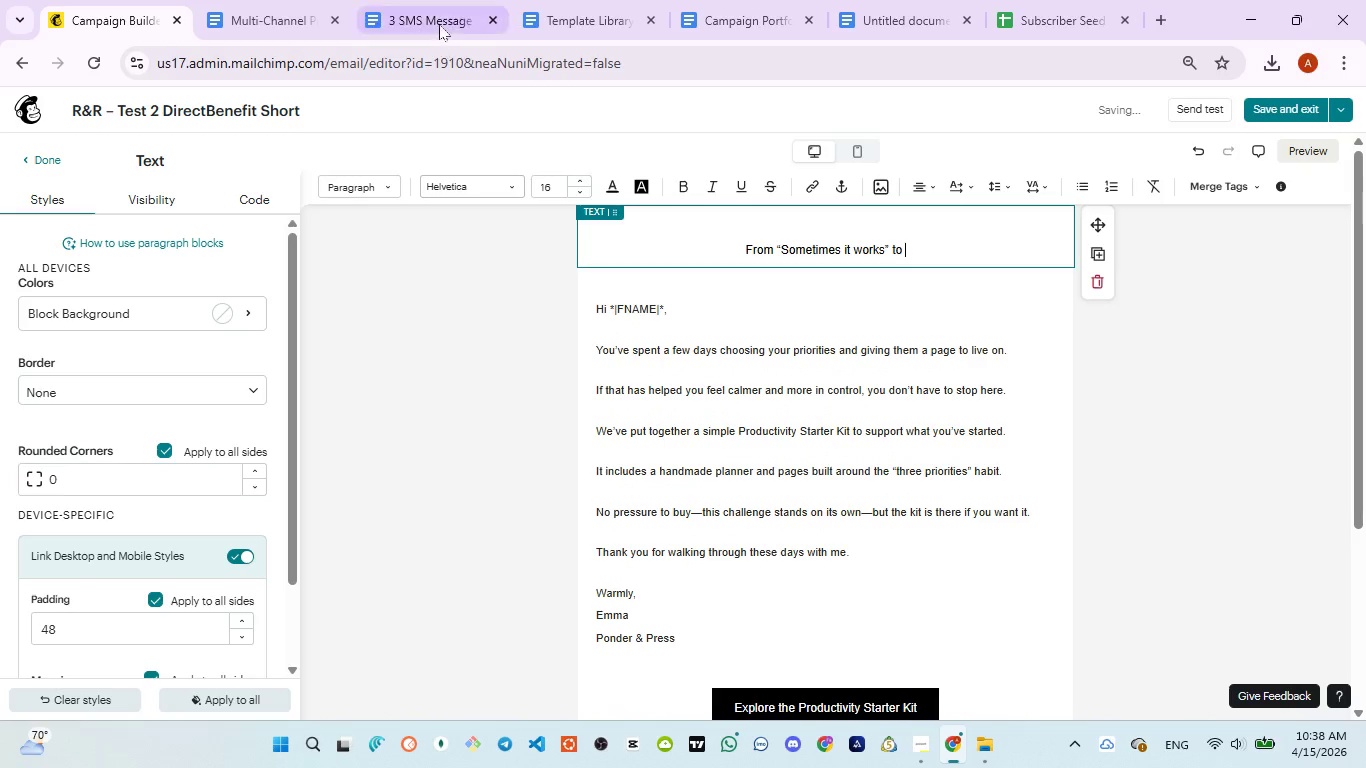 
left_click([437, 19])
 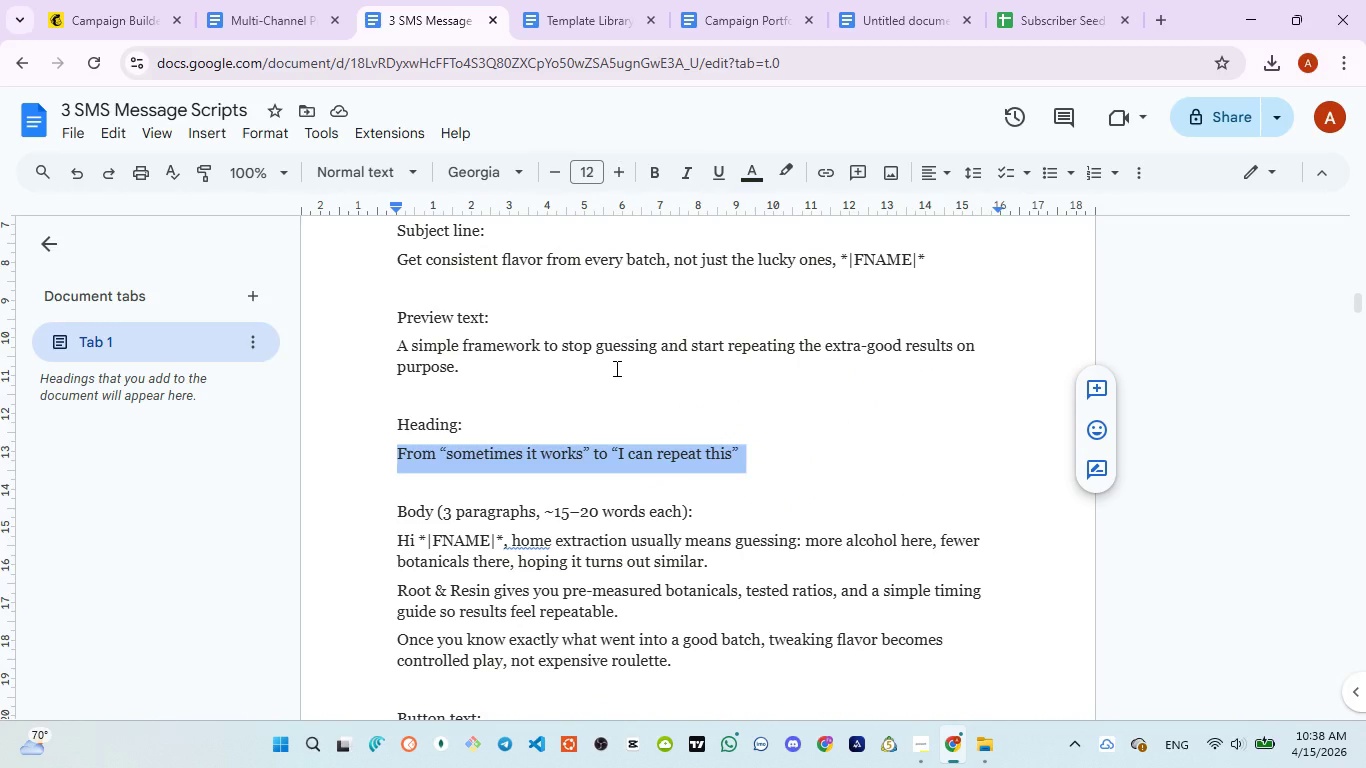 
wait(8.3)
 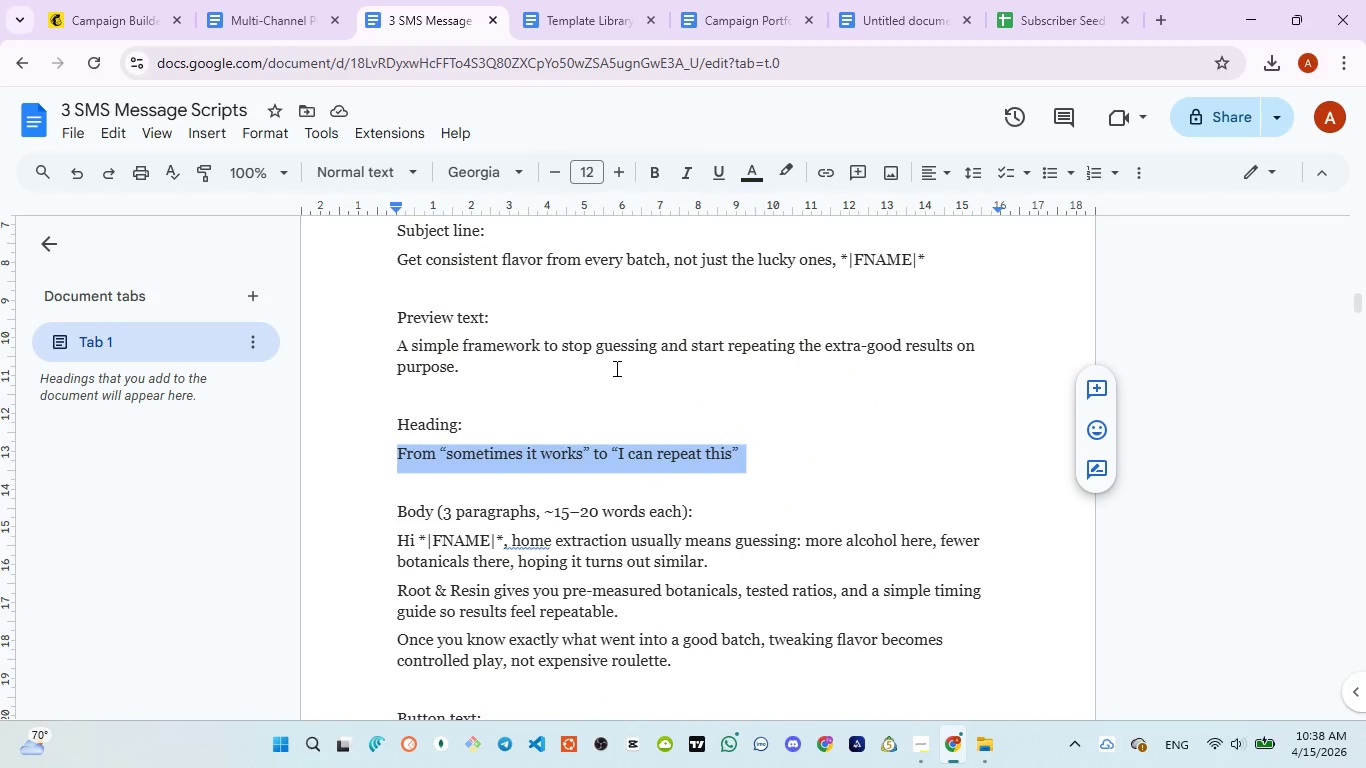 
left_click([89, 29])
 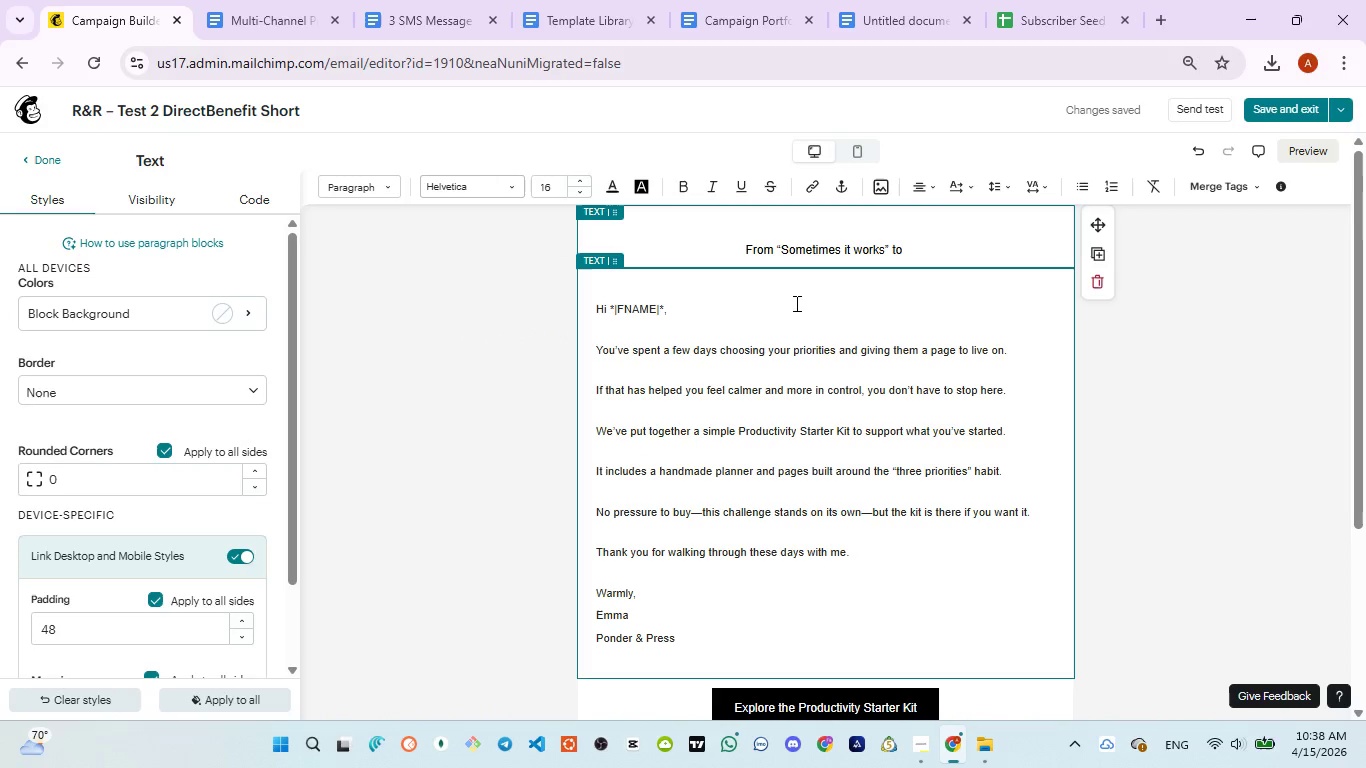 
type("i can repeat this")
 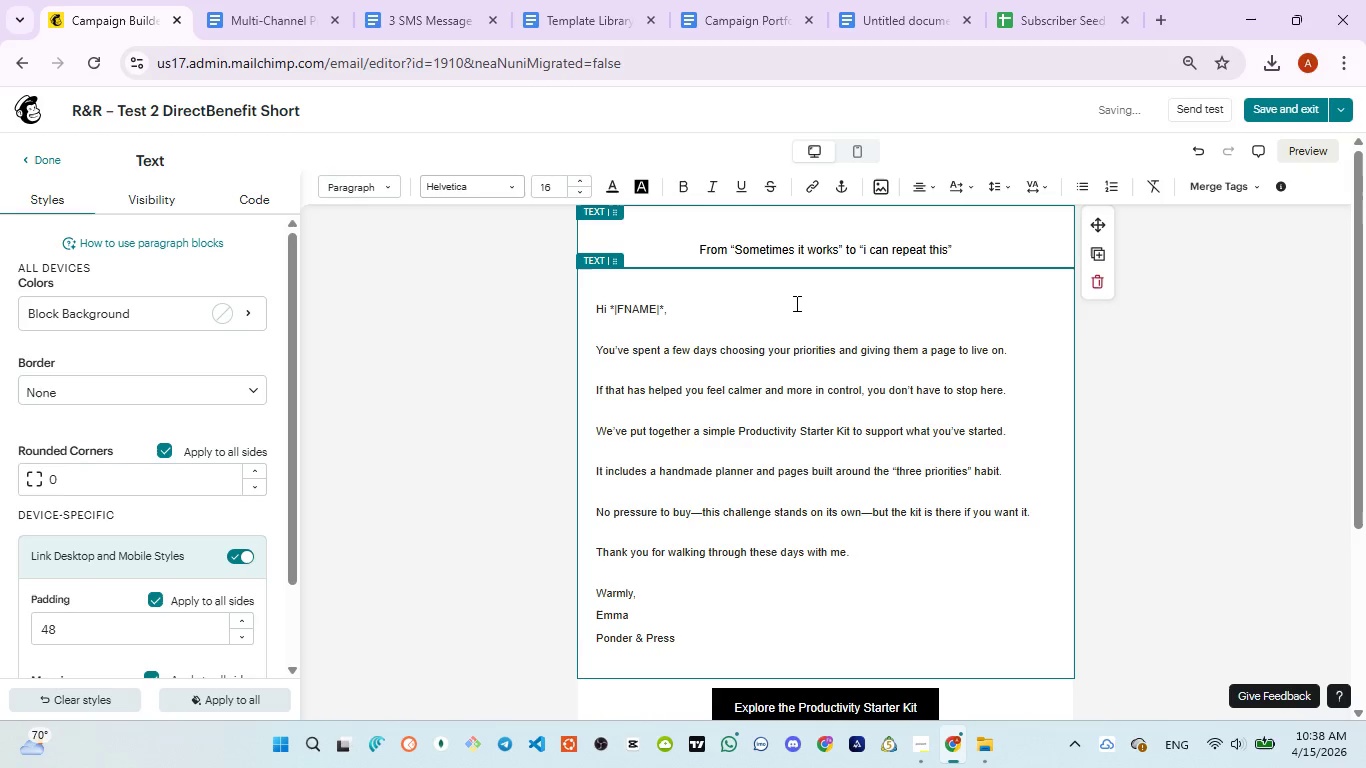 
key(Control+A)
 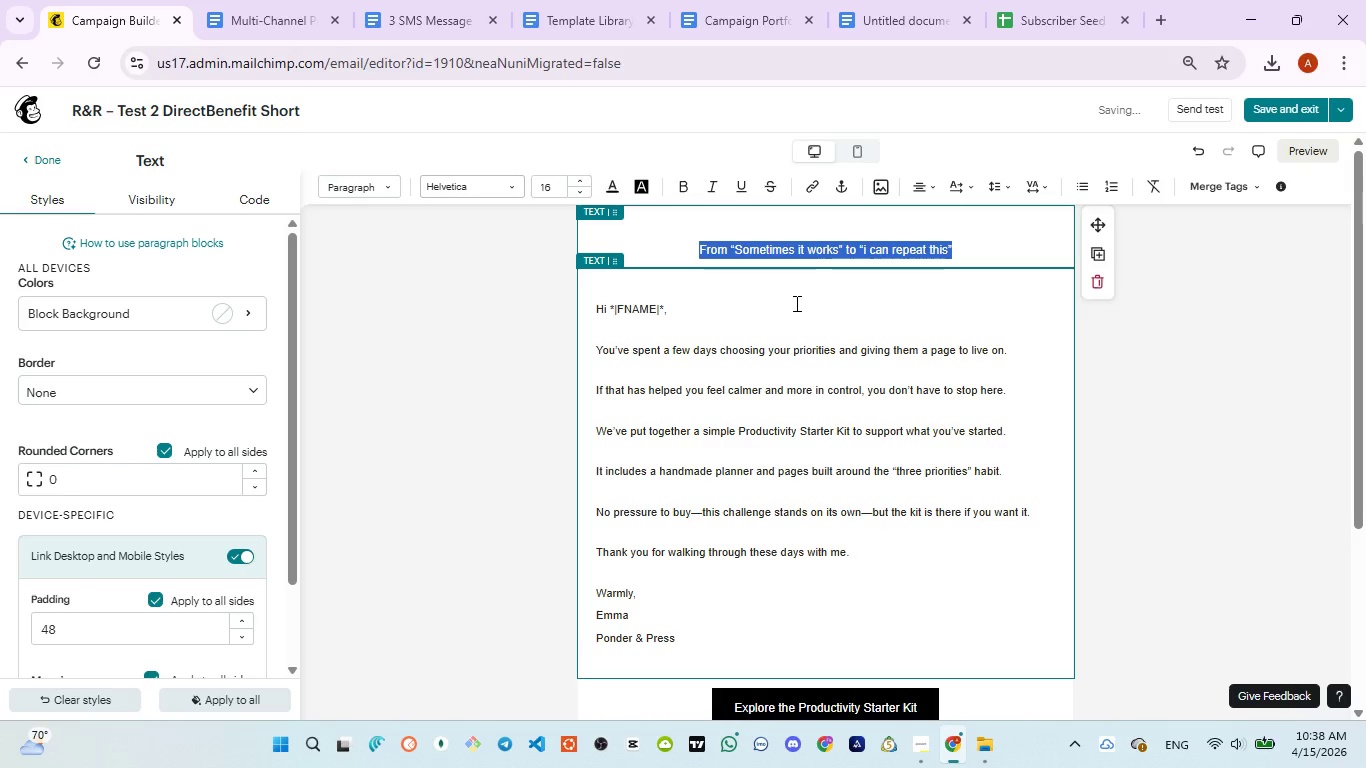 
key(Control+ControlLeft)
 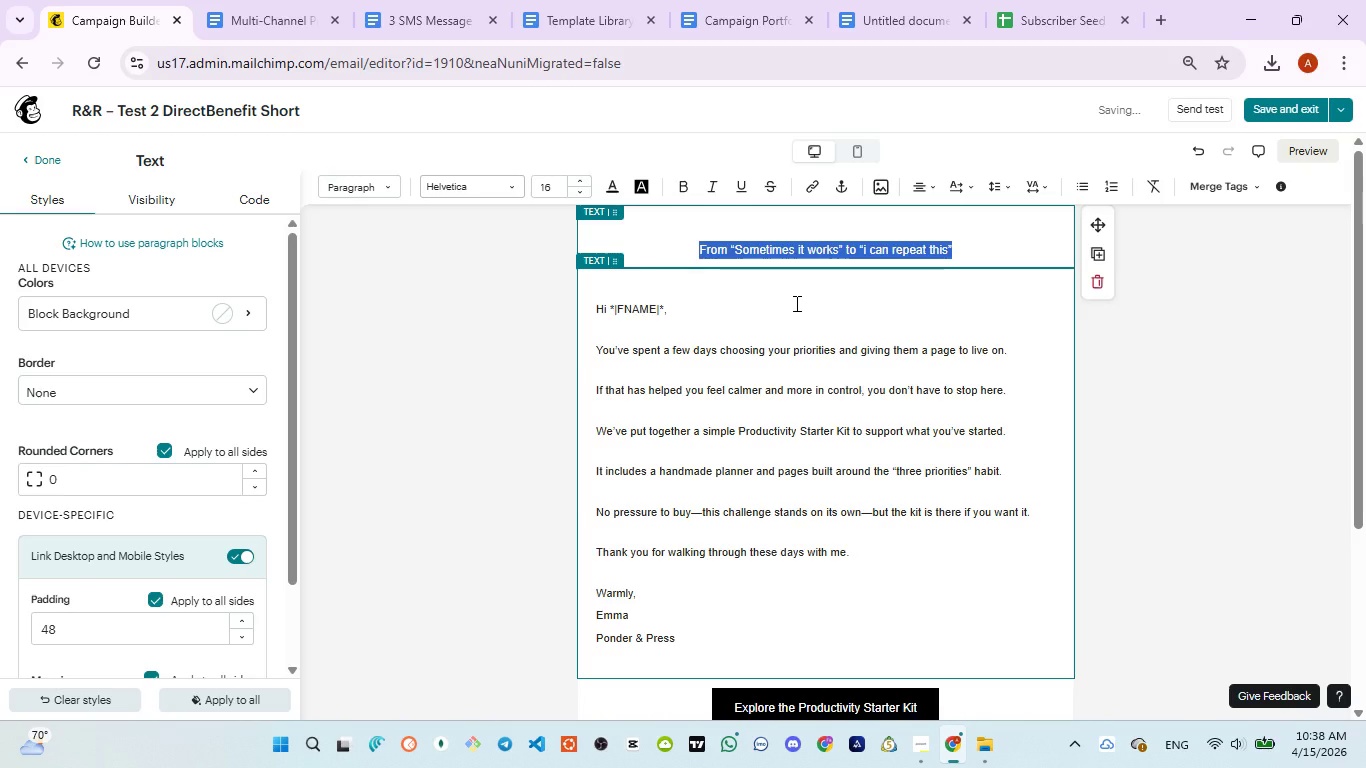 
key(Control+V)
 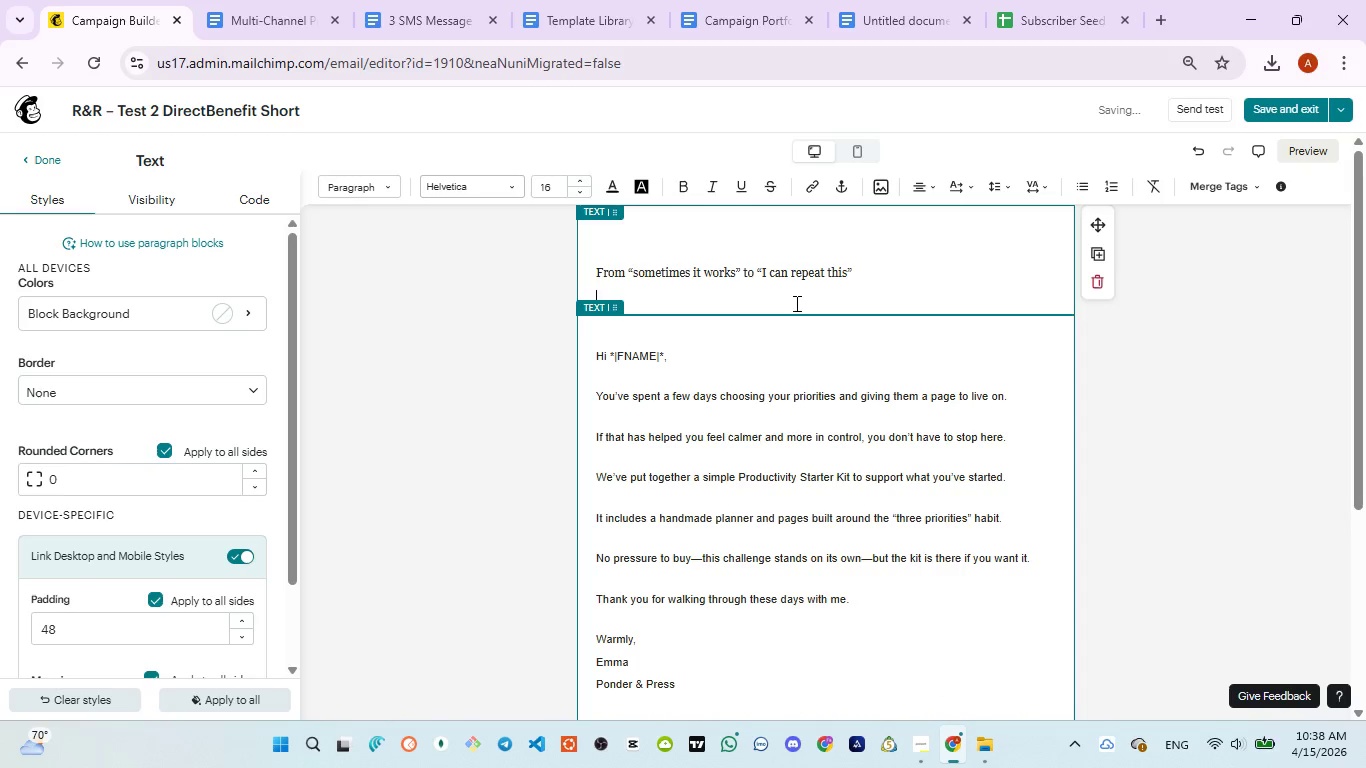 
key(Backspace)
 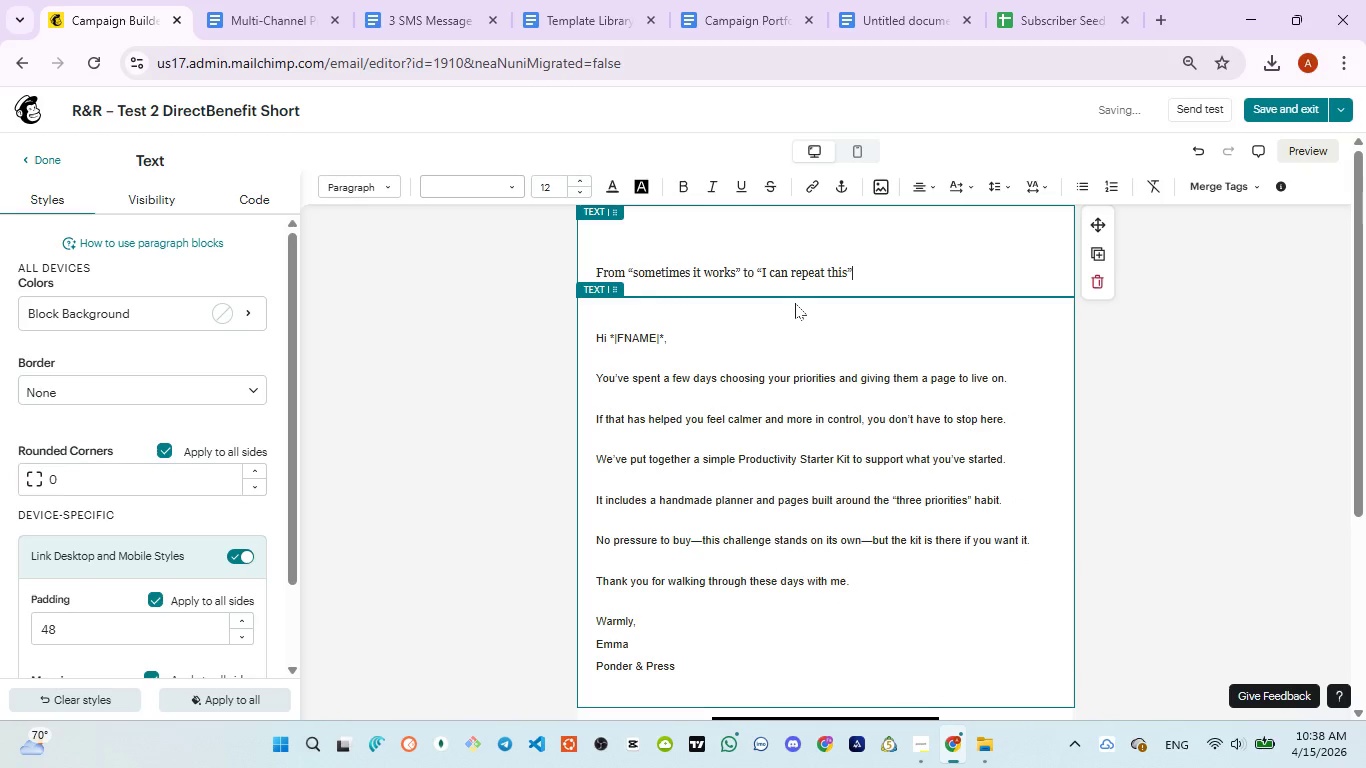 
key(Control+A)
 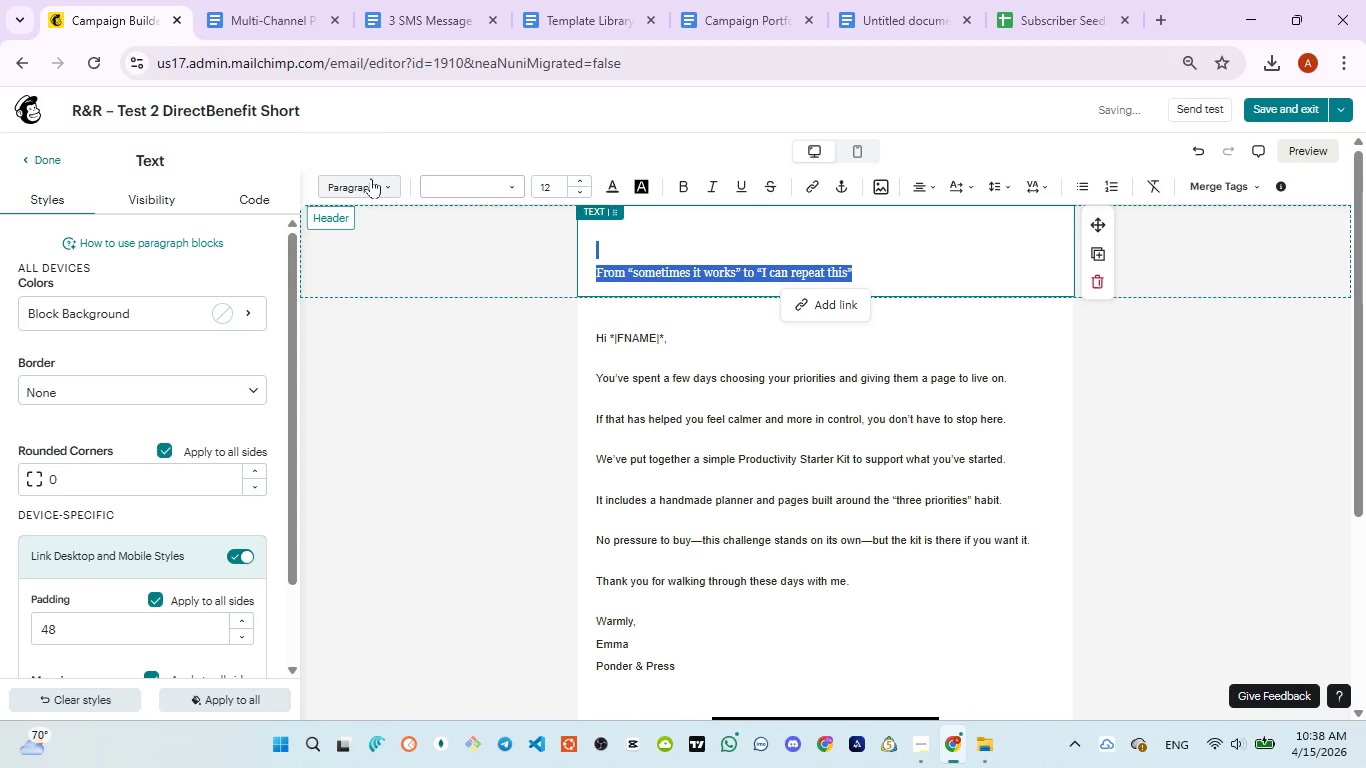 
left_click([371, 178])
 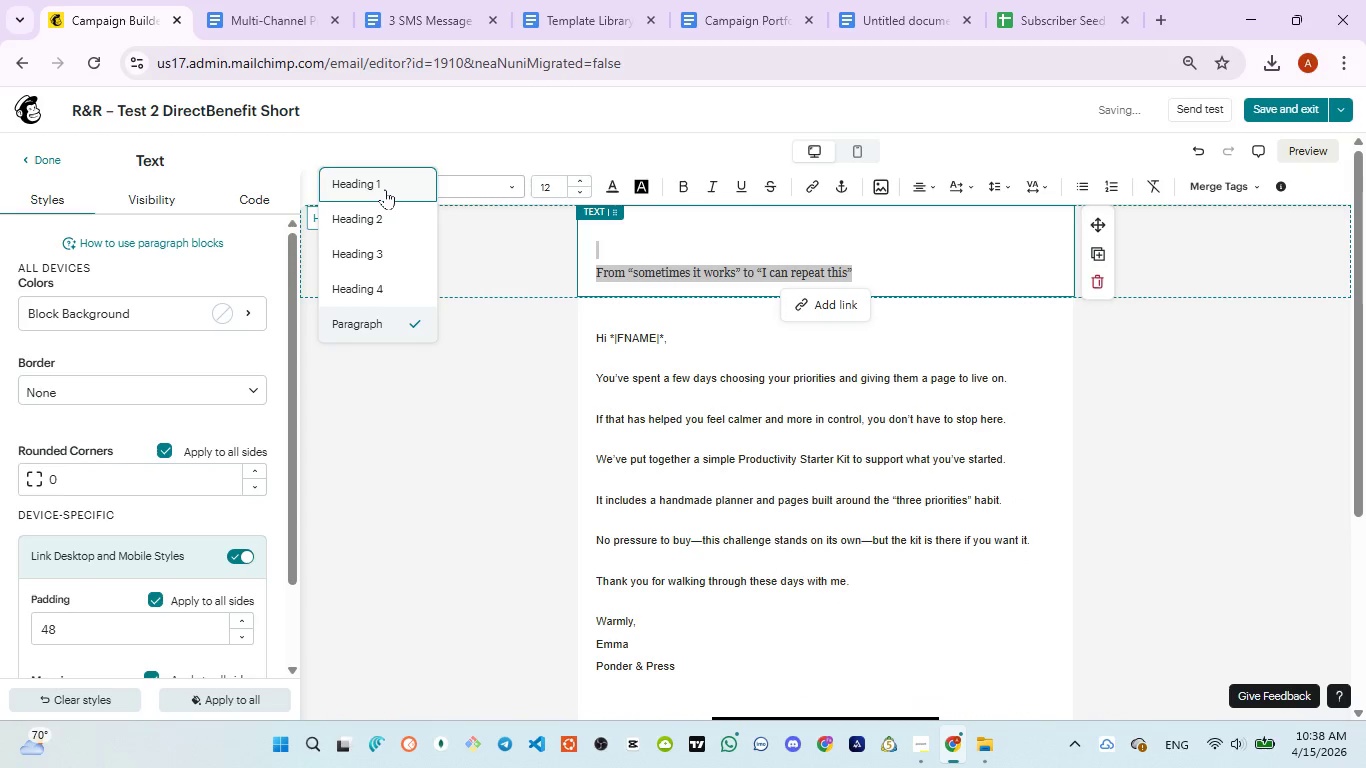 
left_click([385, 188])
 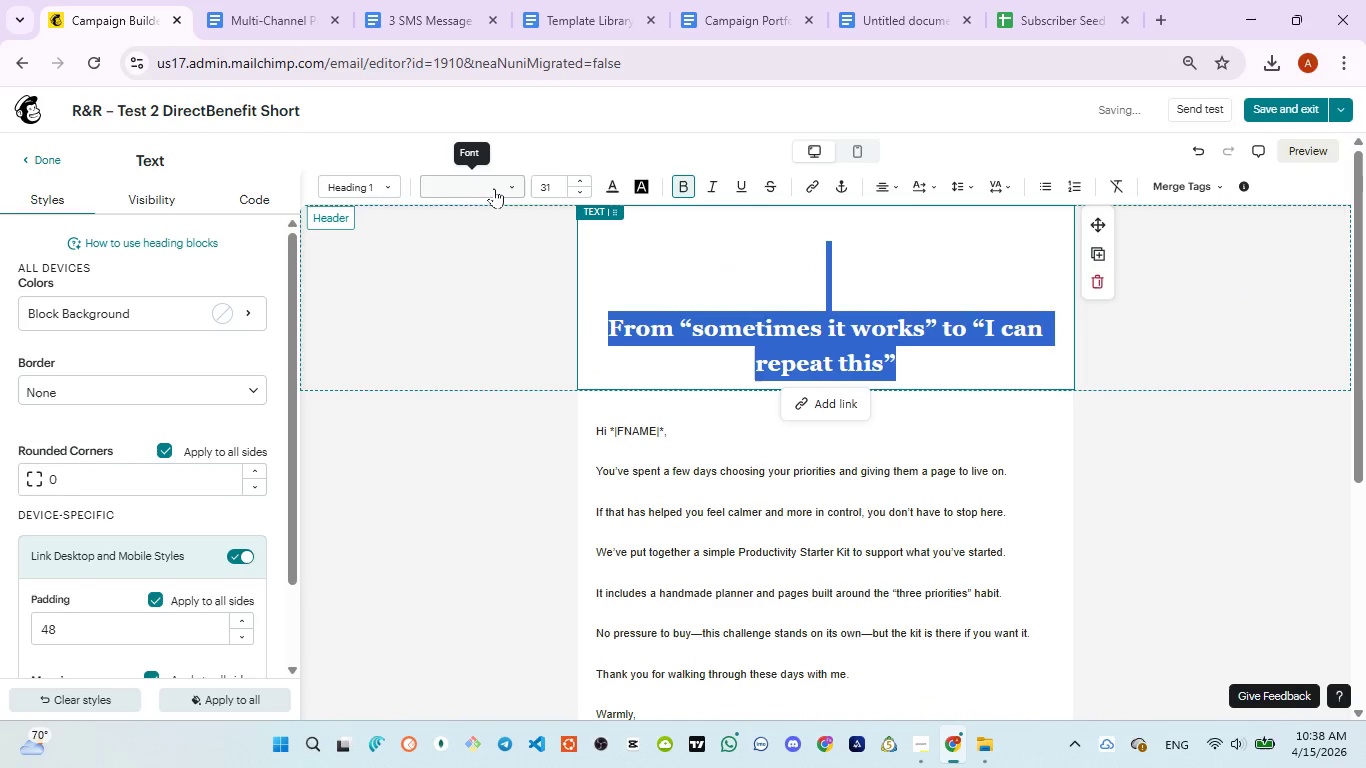 
left_click([494, 188])
 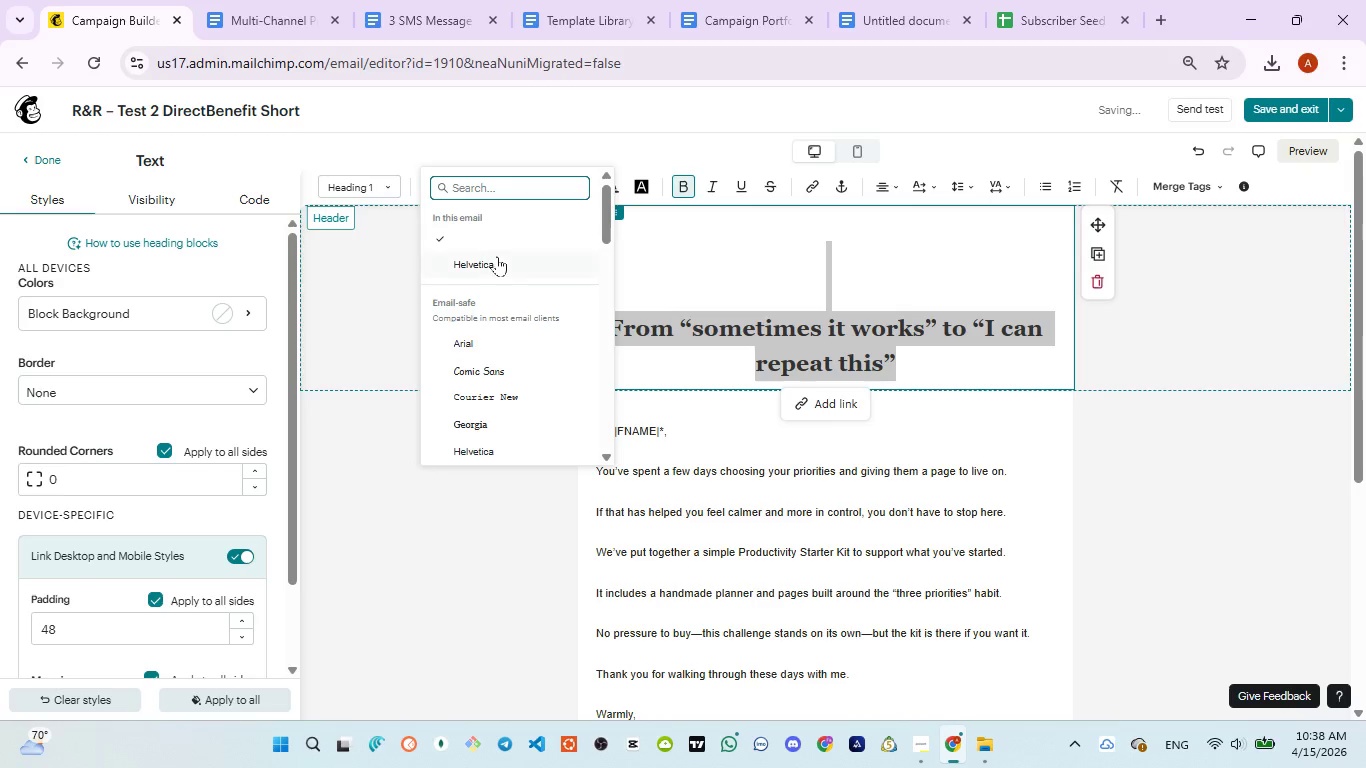 
left_click([497, 256])
 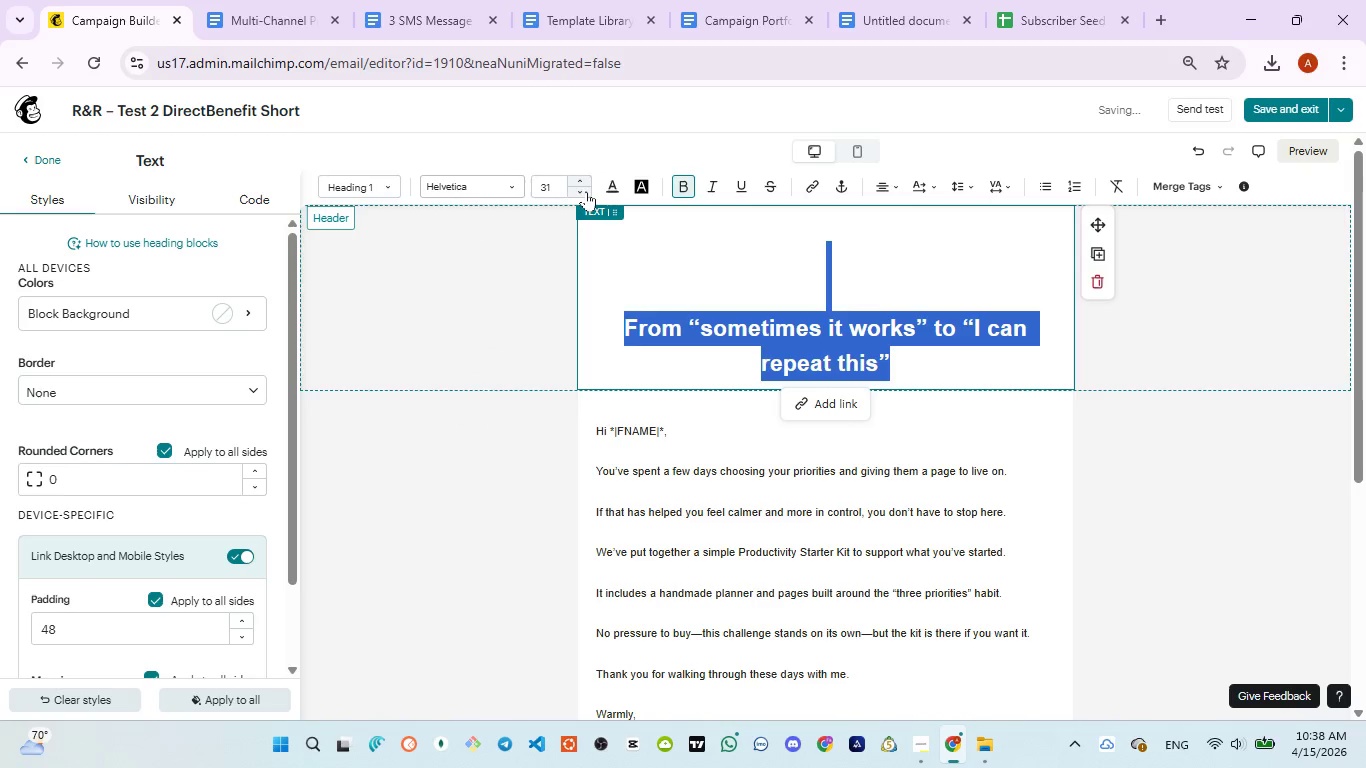 
left_click([585, 191])
 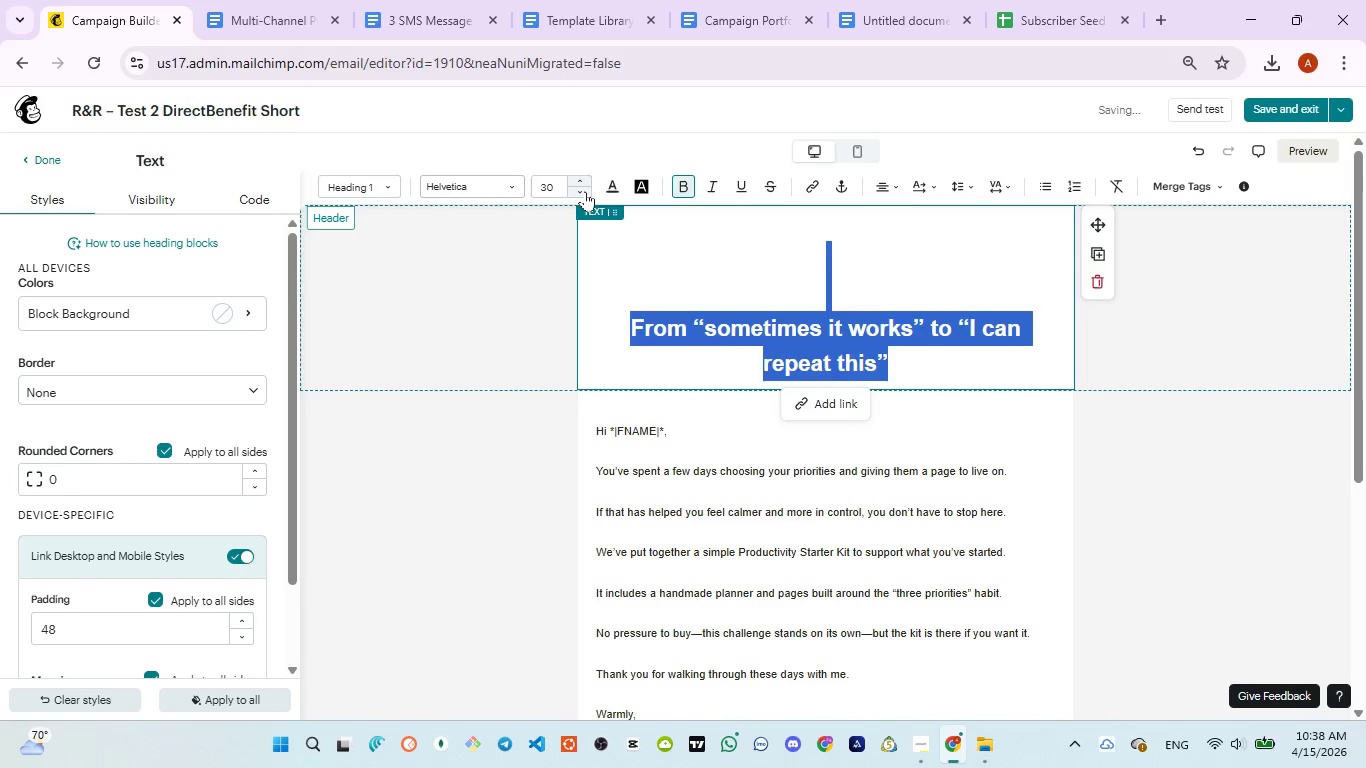 
left_click([585, 191])
 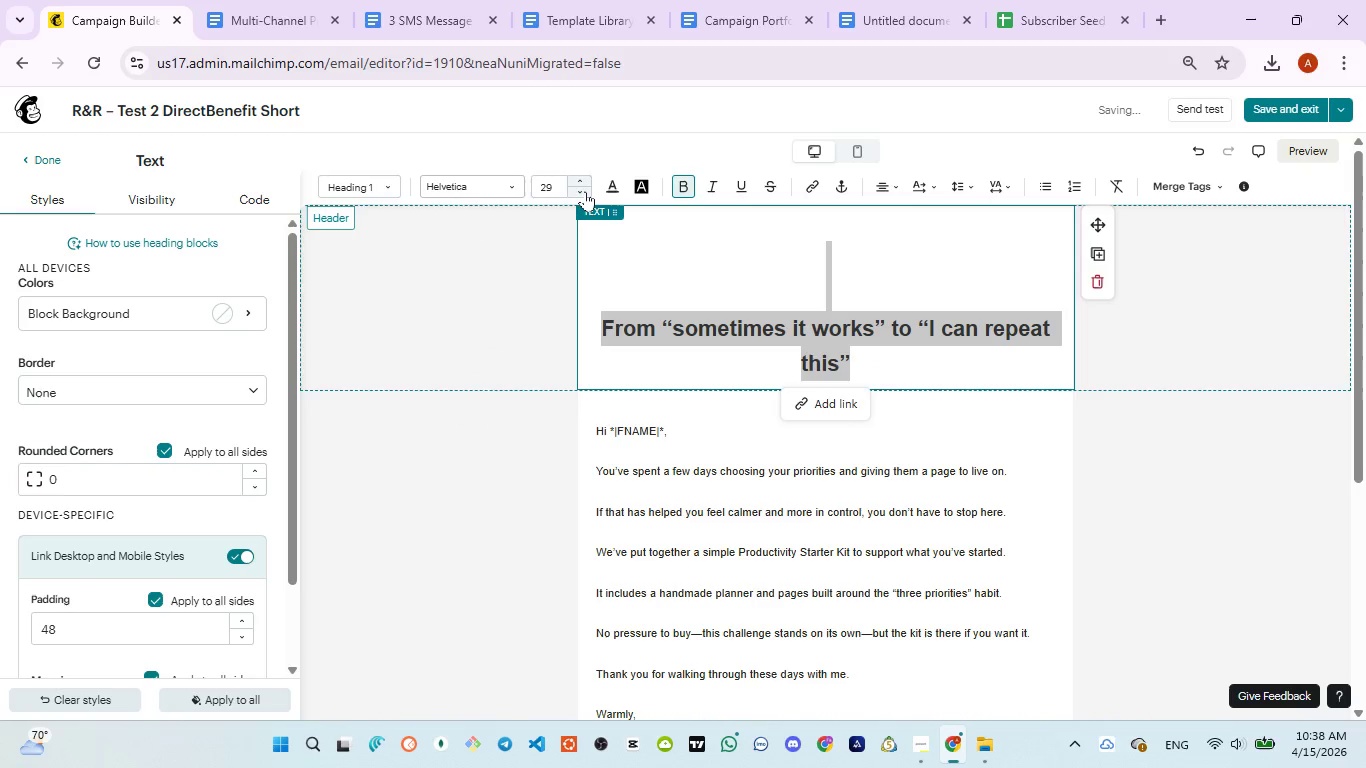 
double_click([585, 191])
 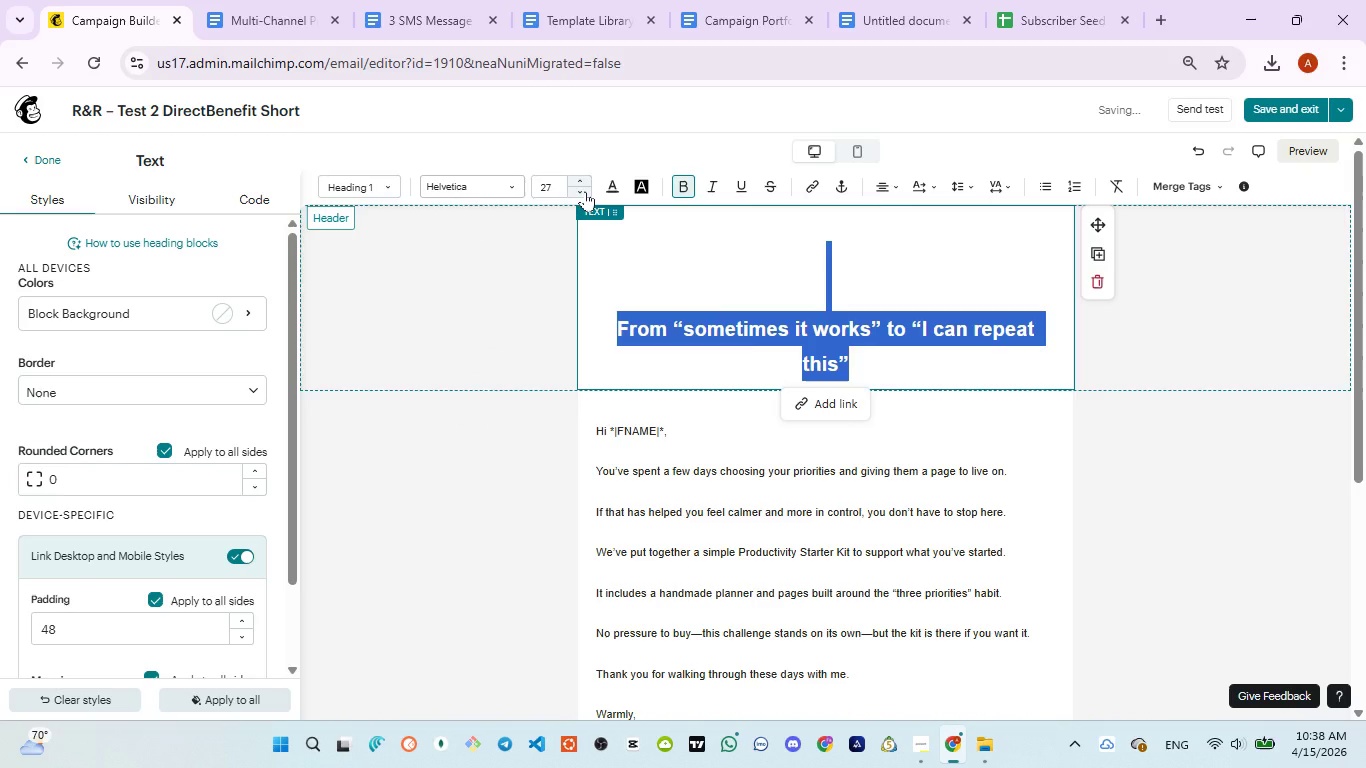 
left_click([585, 191])
 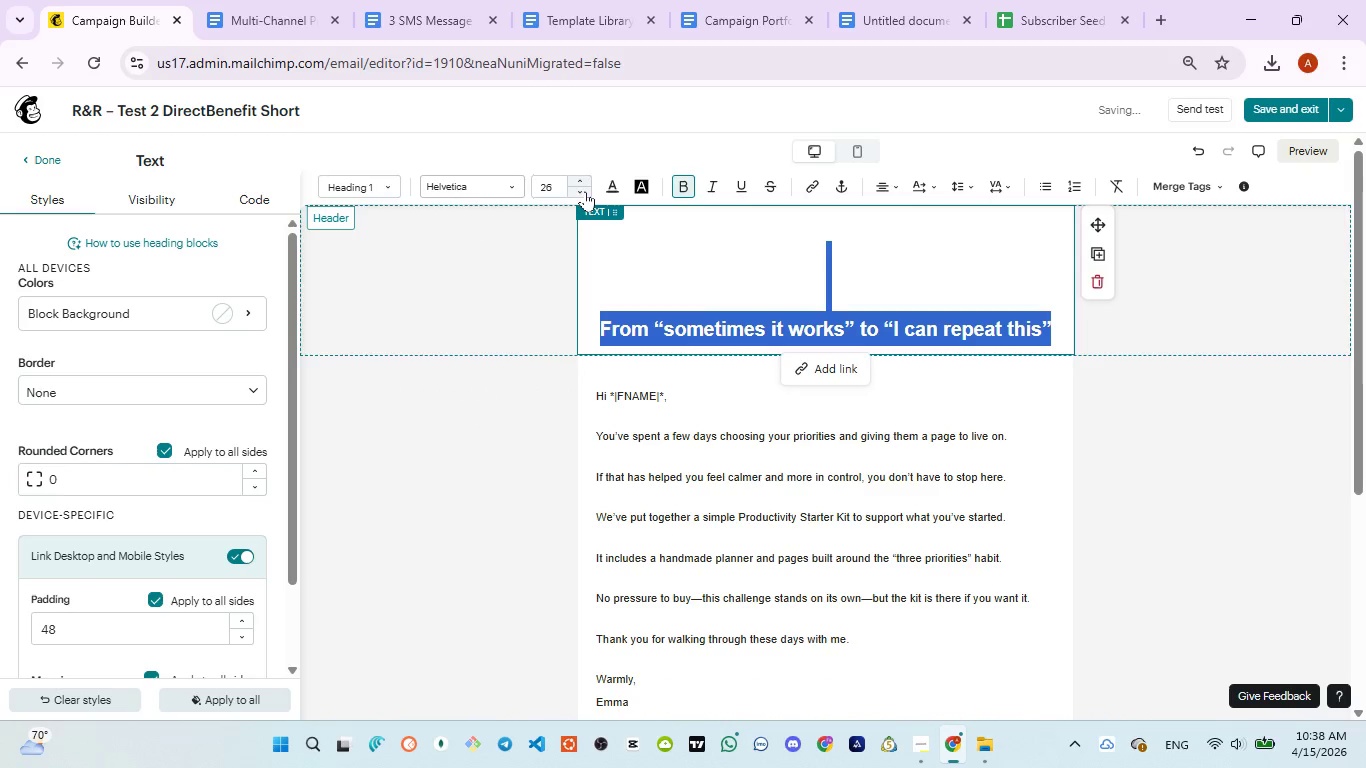 
left_click([585, 191])
 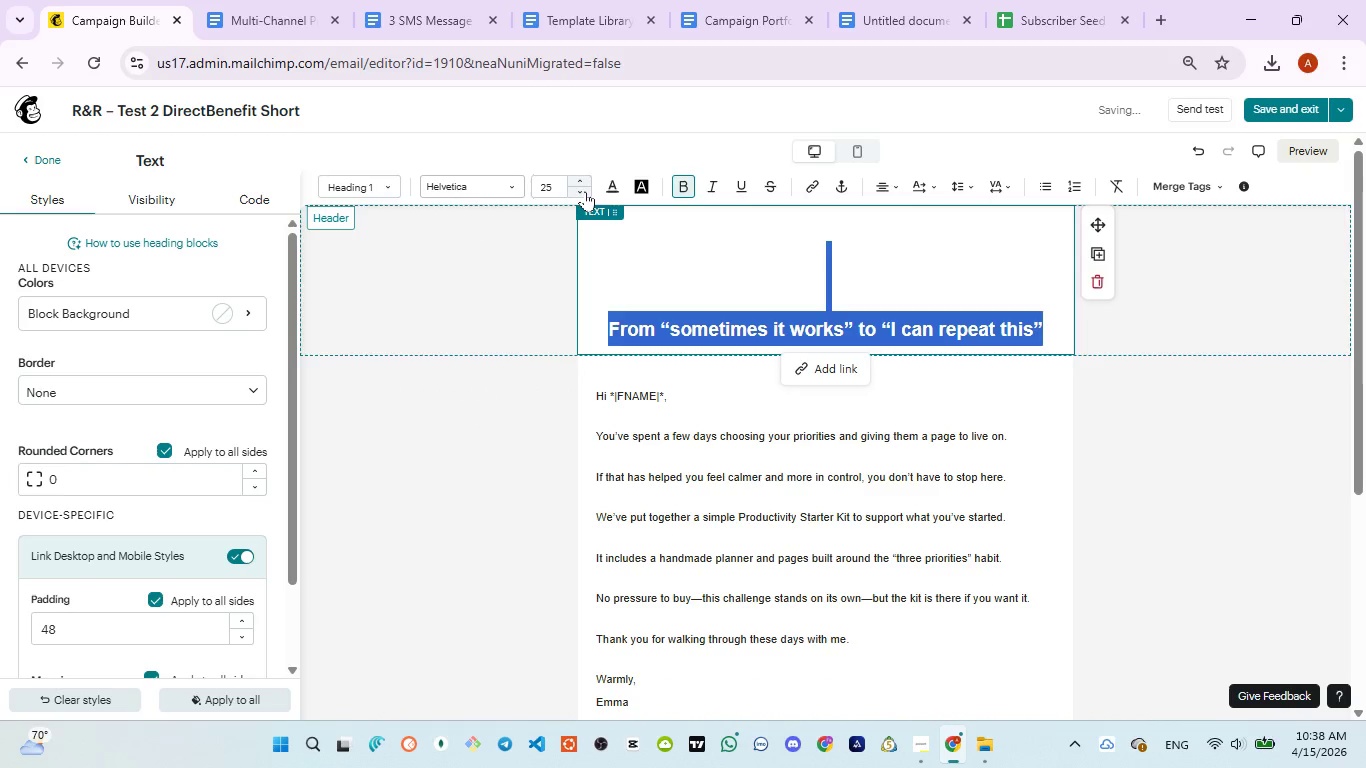 
left_click([585, 191])
 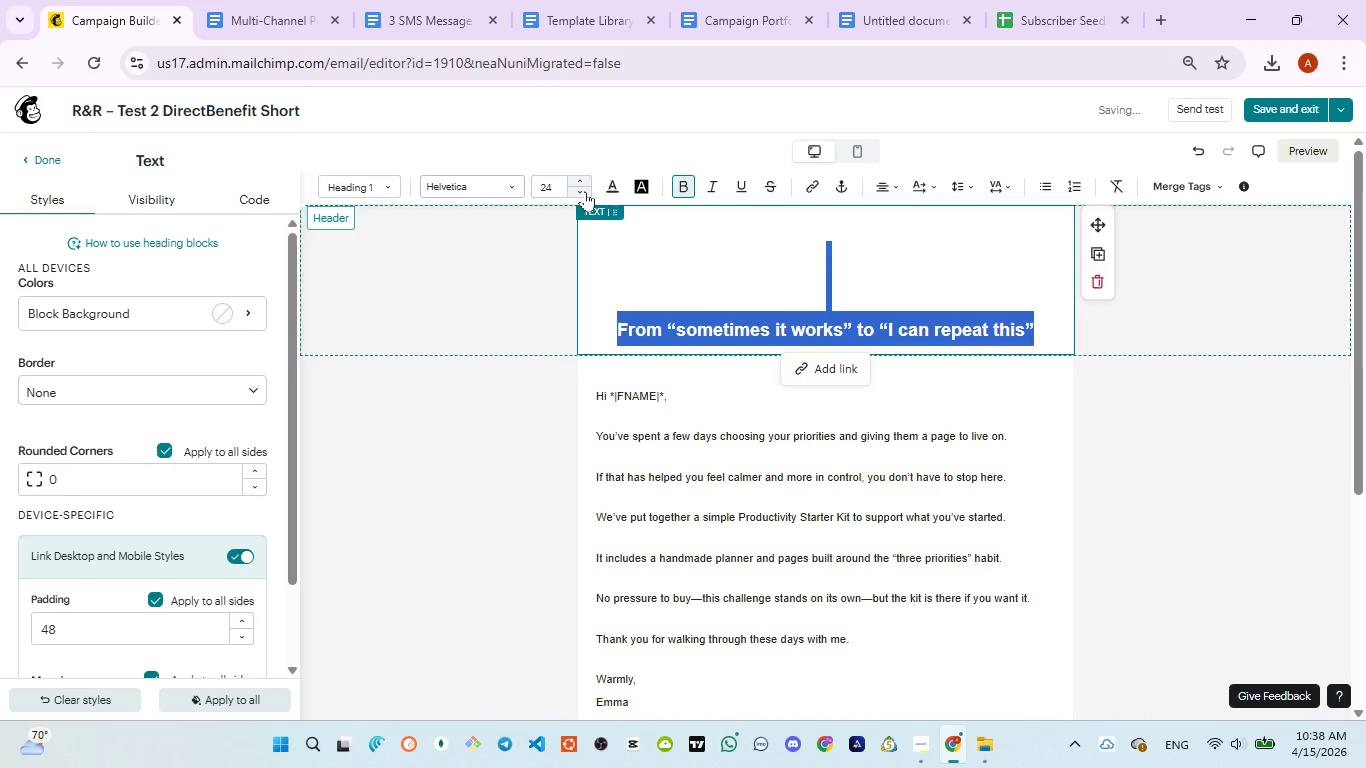 
left_click([585, 191])
 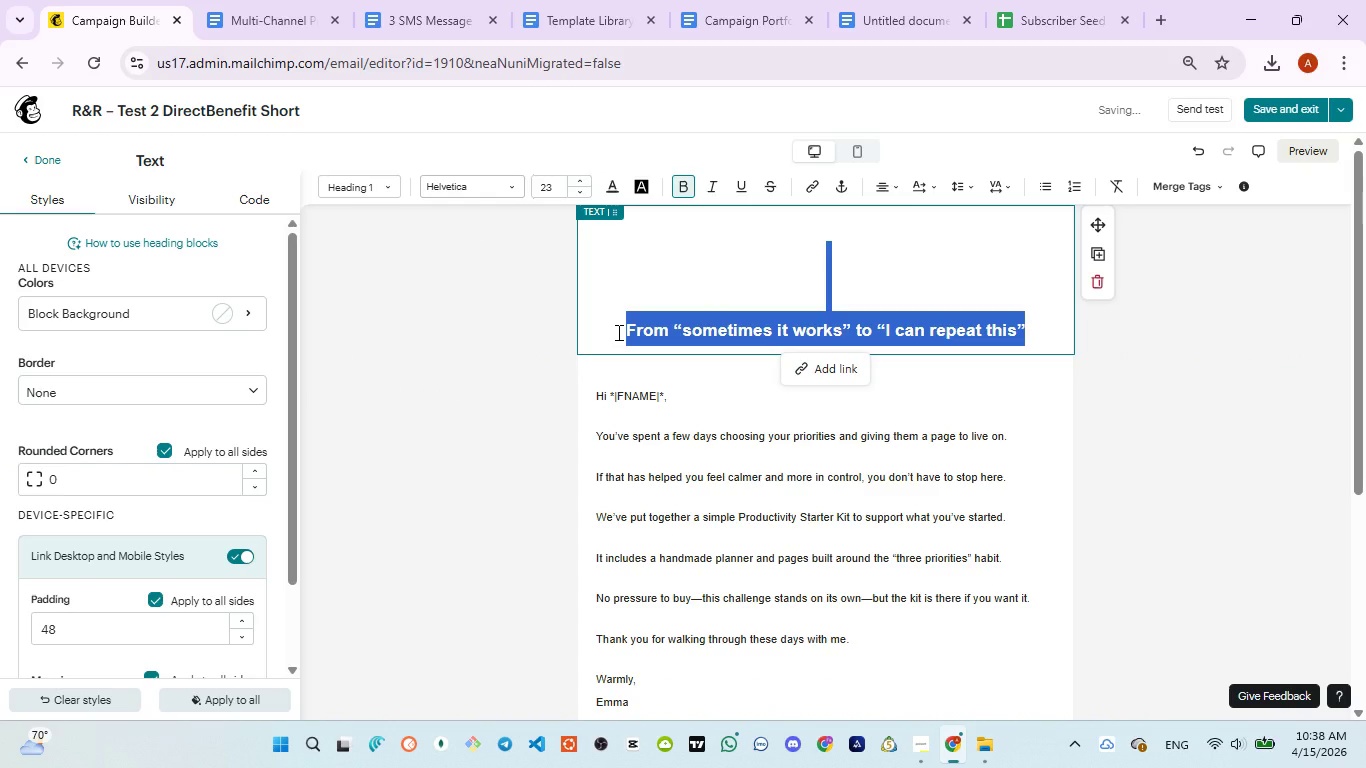 
left_click([617, 332])
 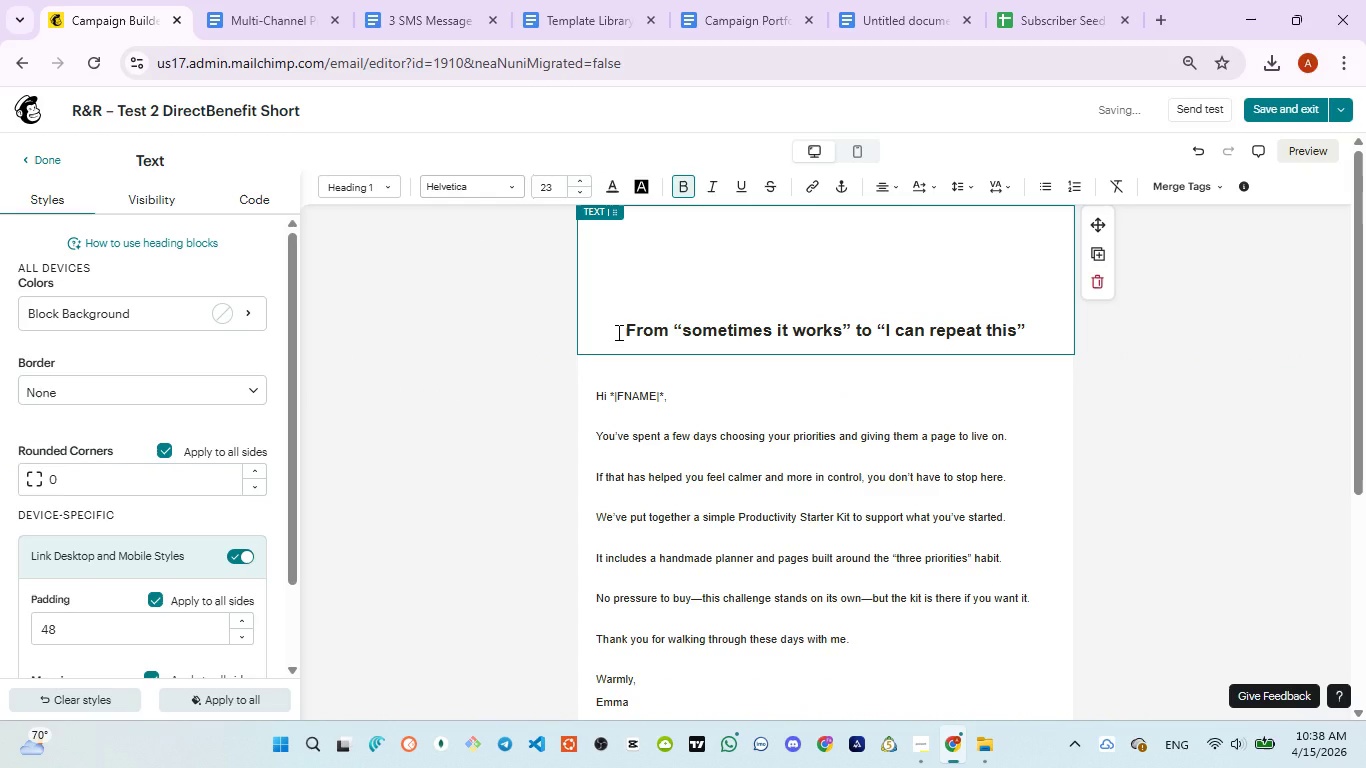 
key(Backspace)
 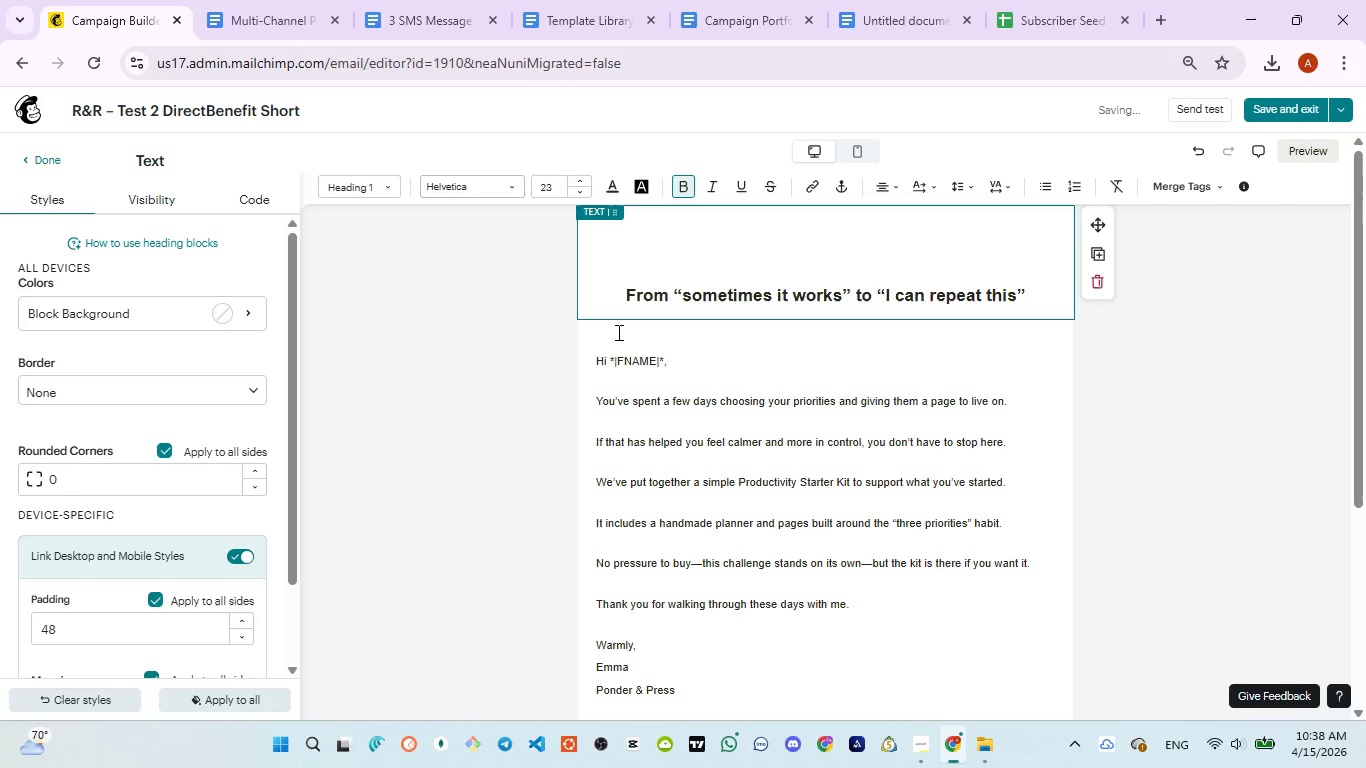 
key(Backspace)
 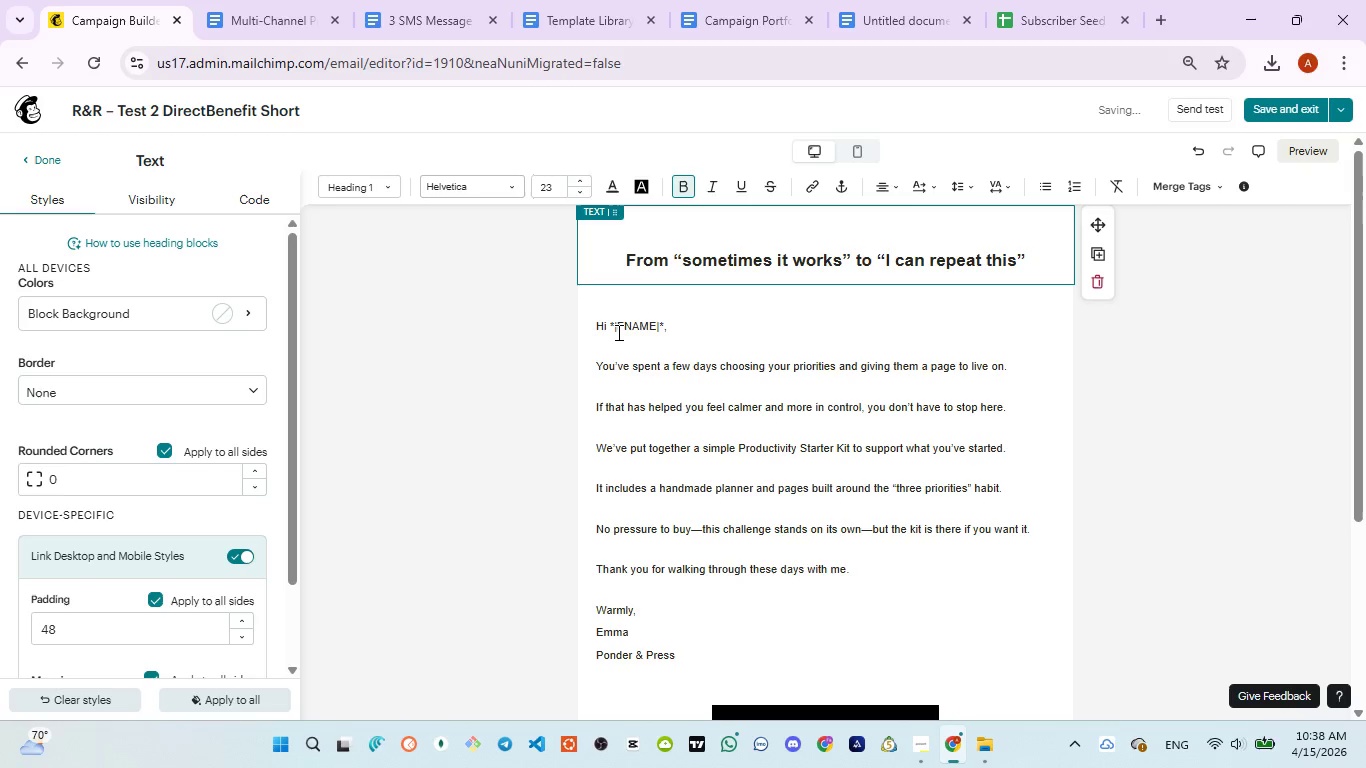 
key(Backspace)
 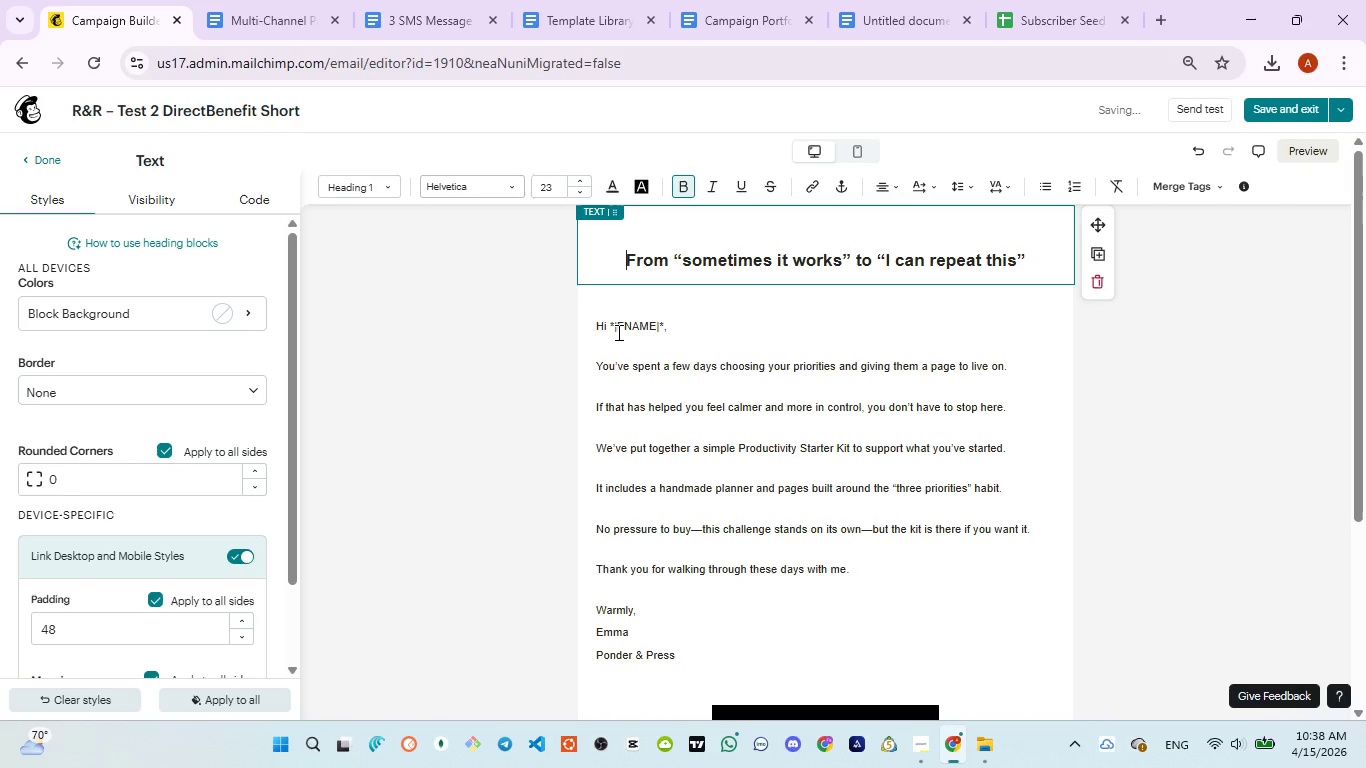 
key(Backspace)
 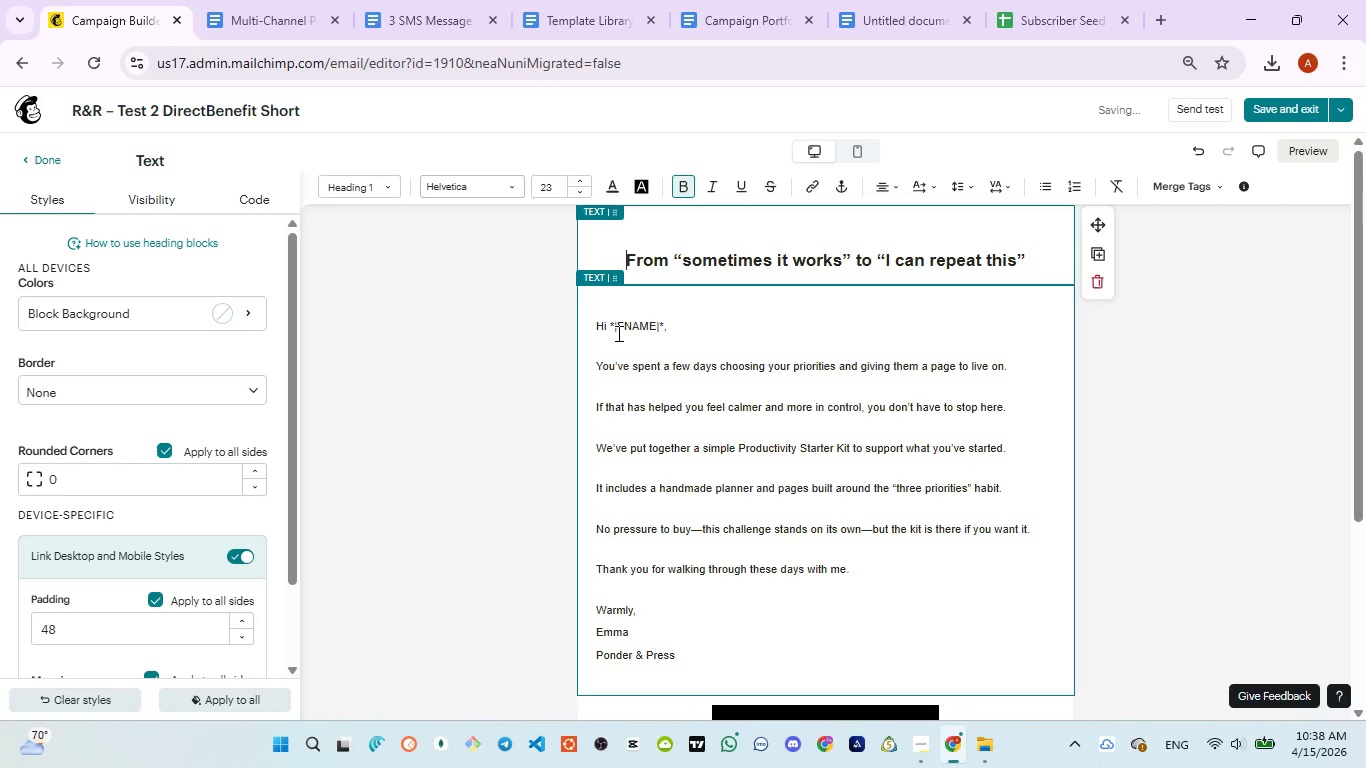 
left_click([617, 333])
 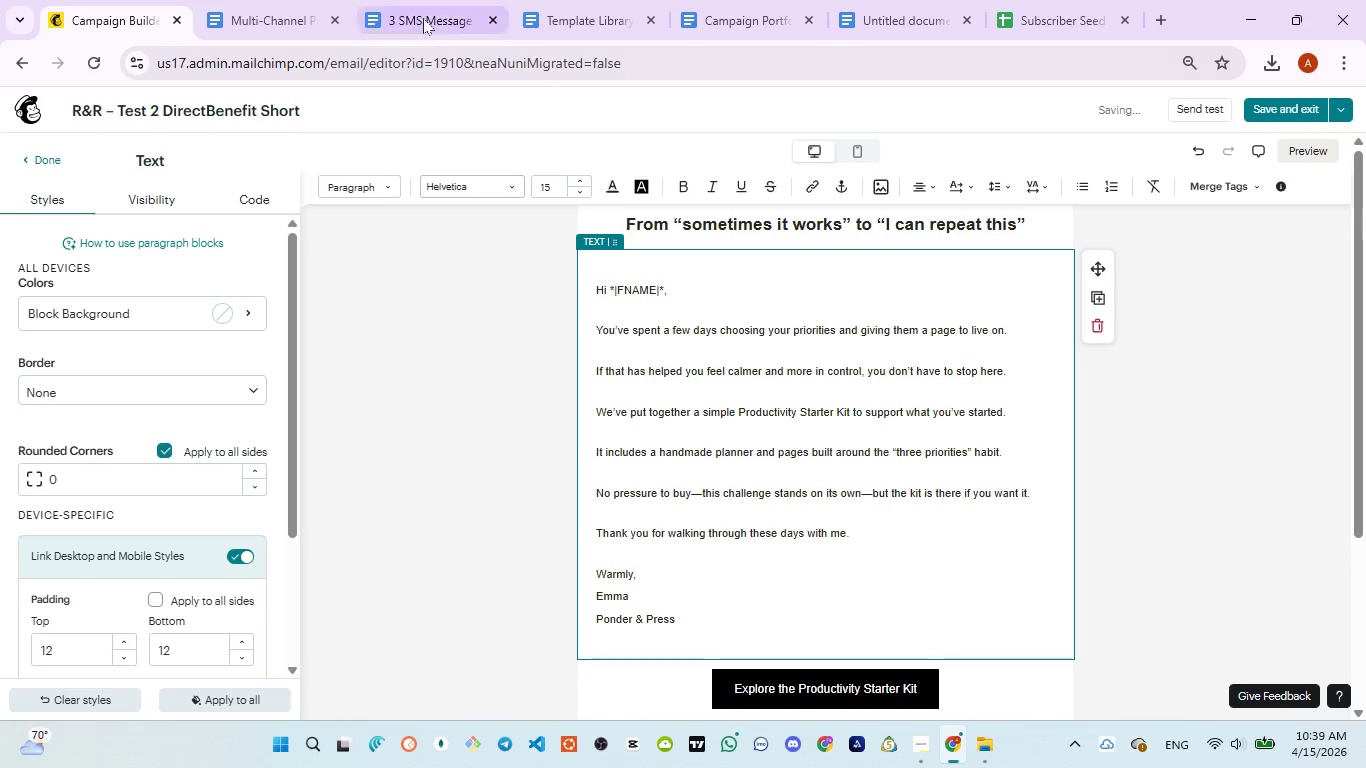 
left_click([423, 16])
 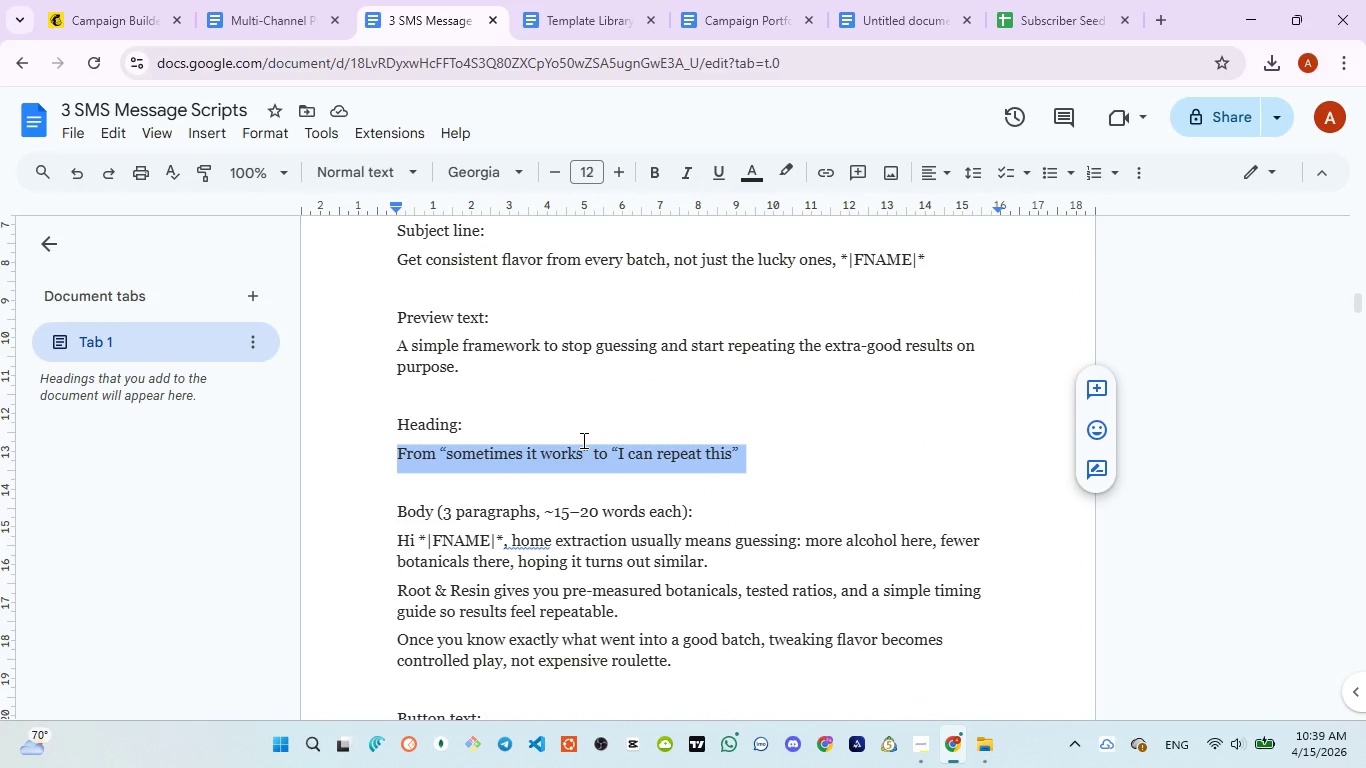 
scroll: coordinate [582, 462], scroll_direction: down, amount: 2.0
 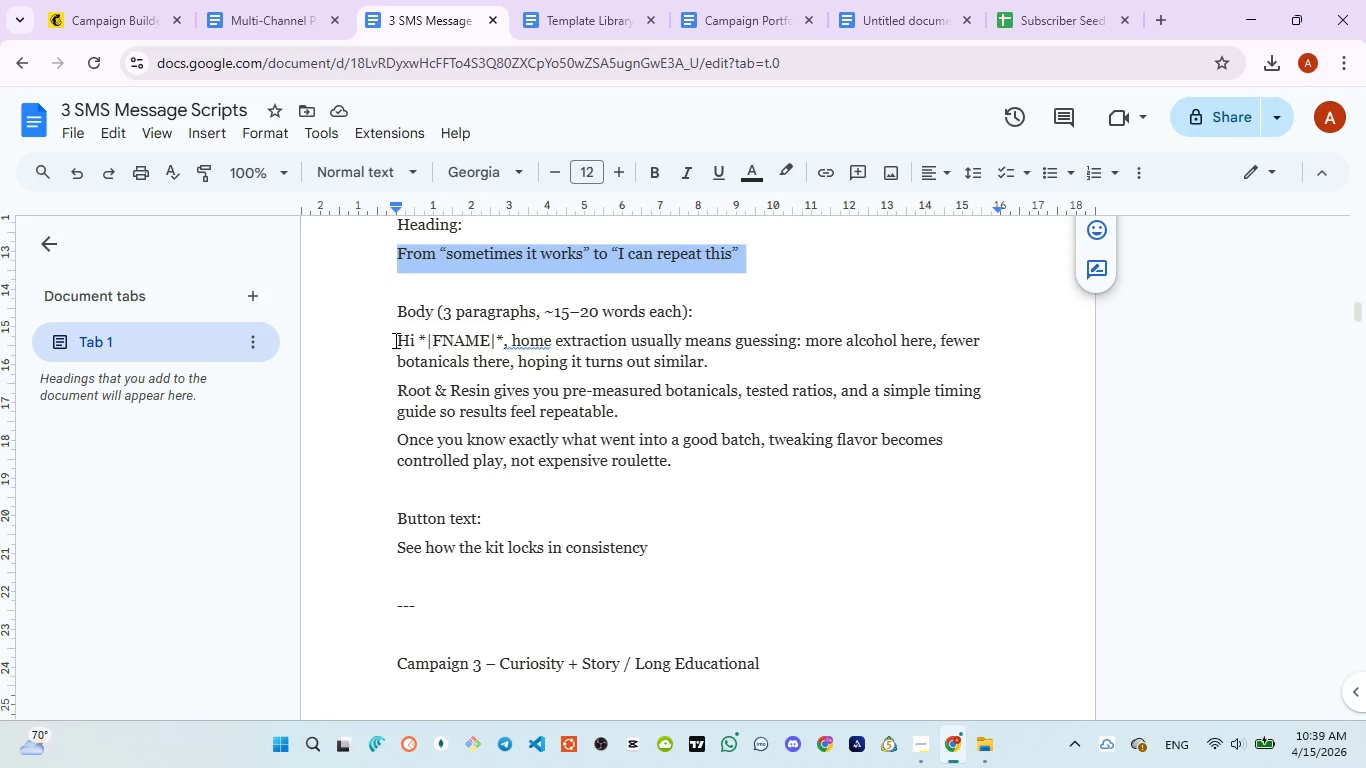 
left_click_drag(start_coordinate=[394, 340], to_coordinate=[716, 478])
 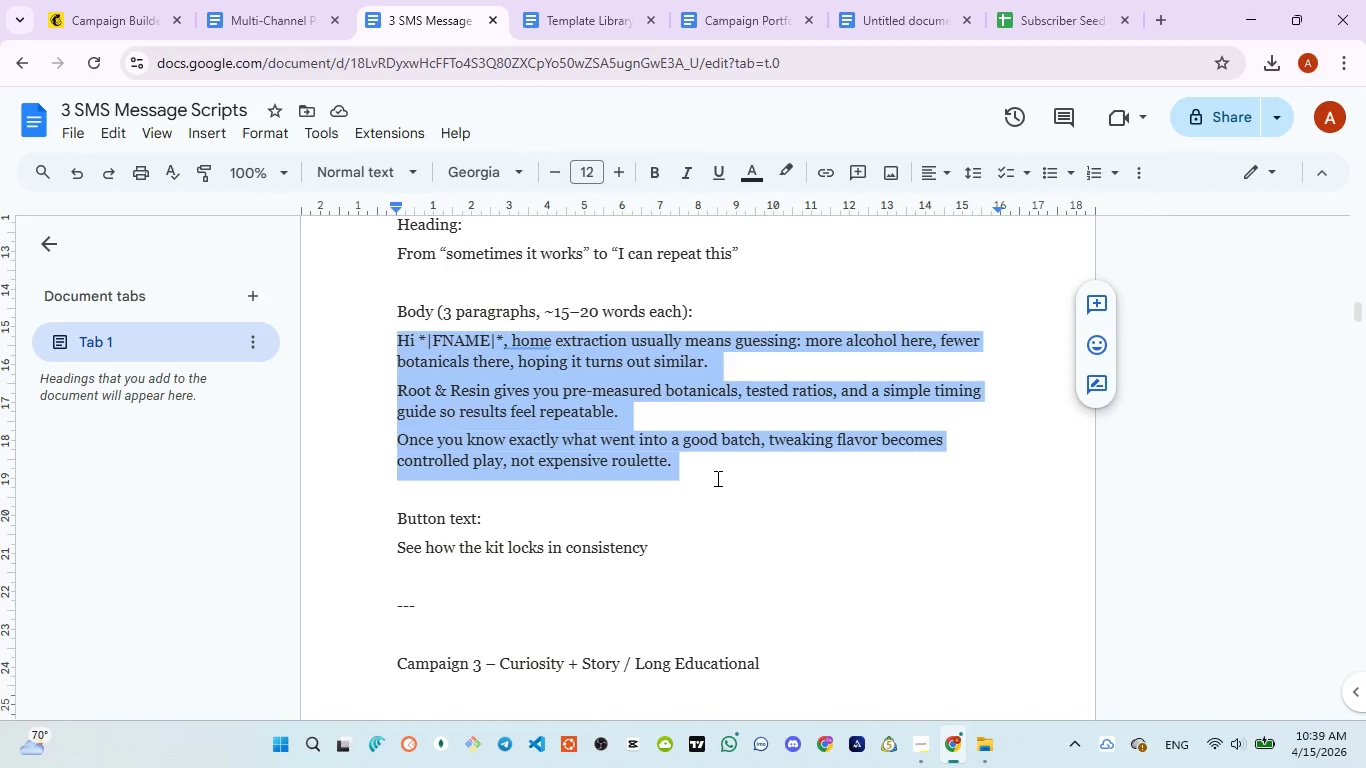 
key(Control+C)
 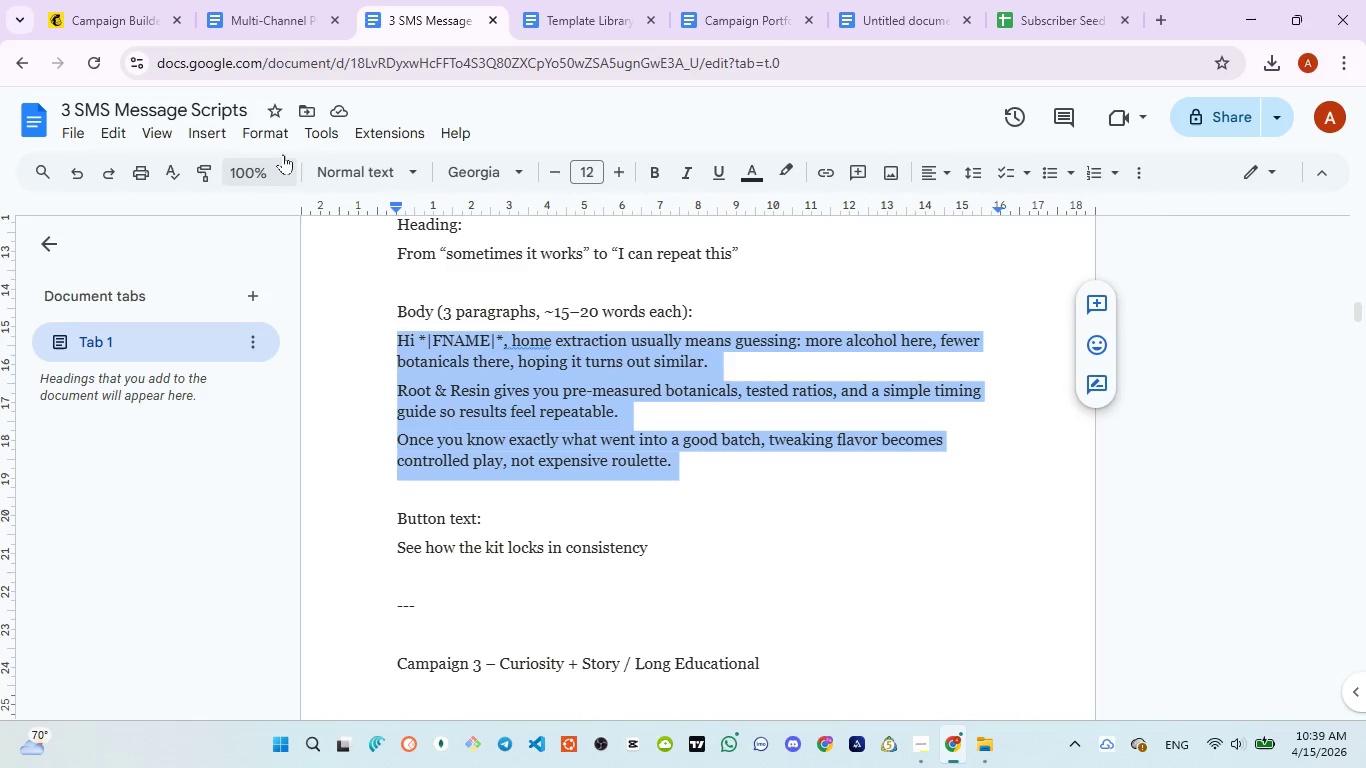 
left_click([130, 28])
 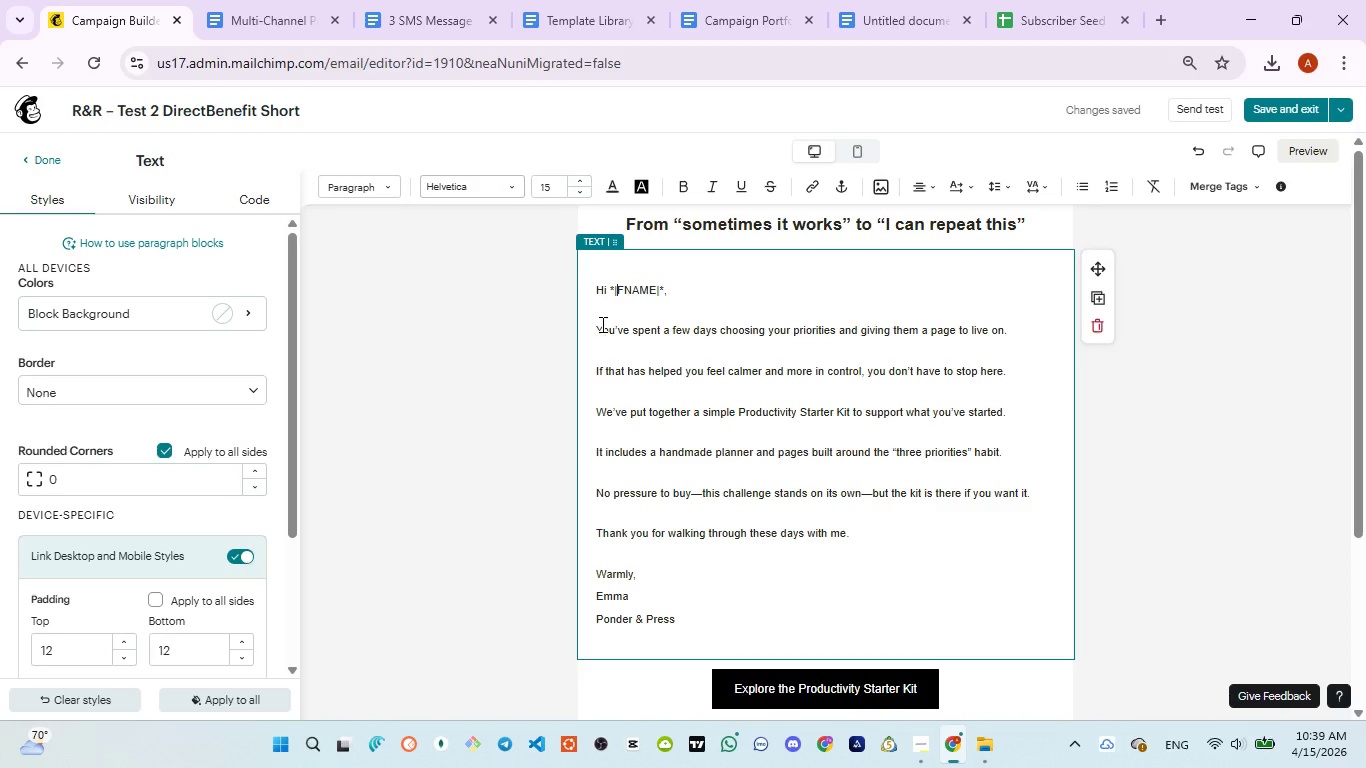 
left_click_drag(start_coordinate=[600, 324], to_coordinate=[729, 628])
 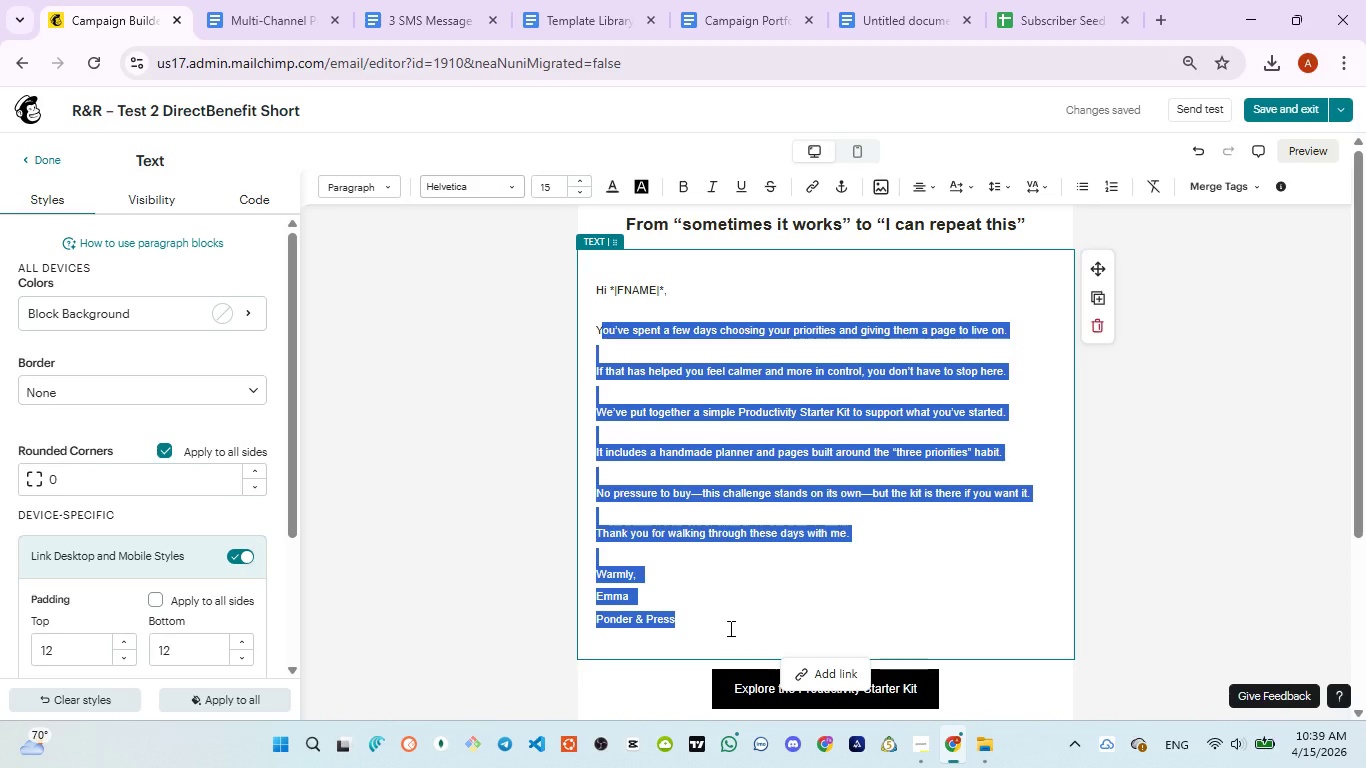 
key(Backspace)
key(Backspace)
key(Backspace)
key(Backspace)
type( hi)
key(Backspace)
type(ome extraction ua)
key(Backspace)
type(sually )
 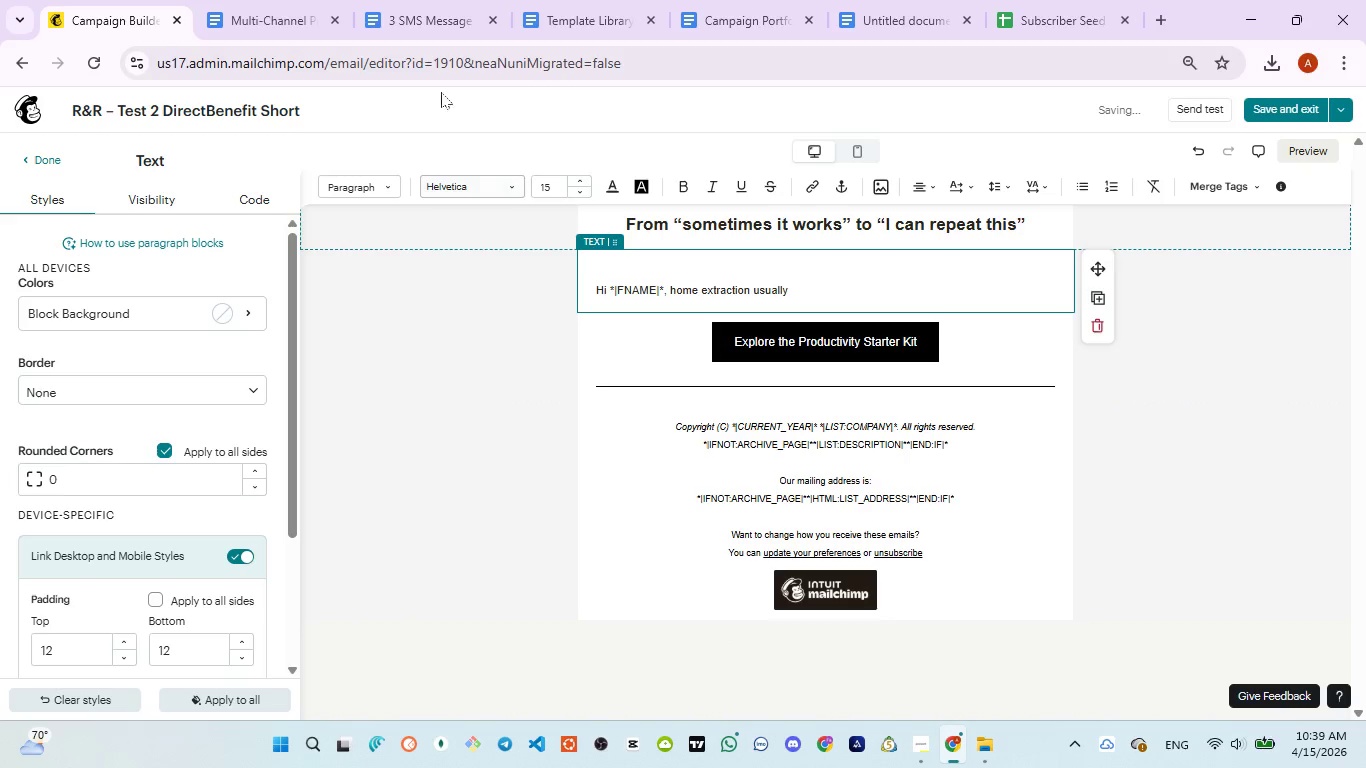 
left_click([410, 29])
 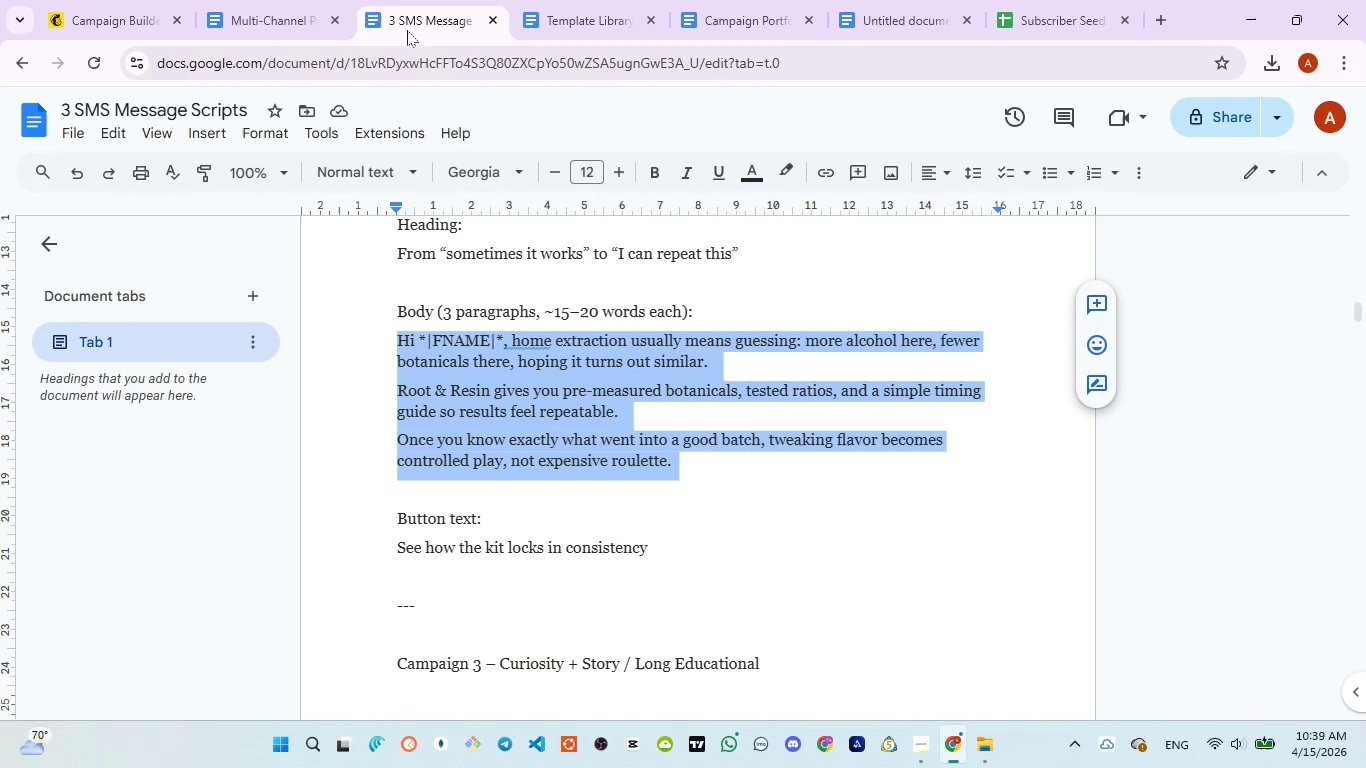 
left_click([83, 19])
 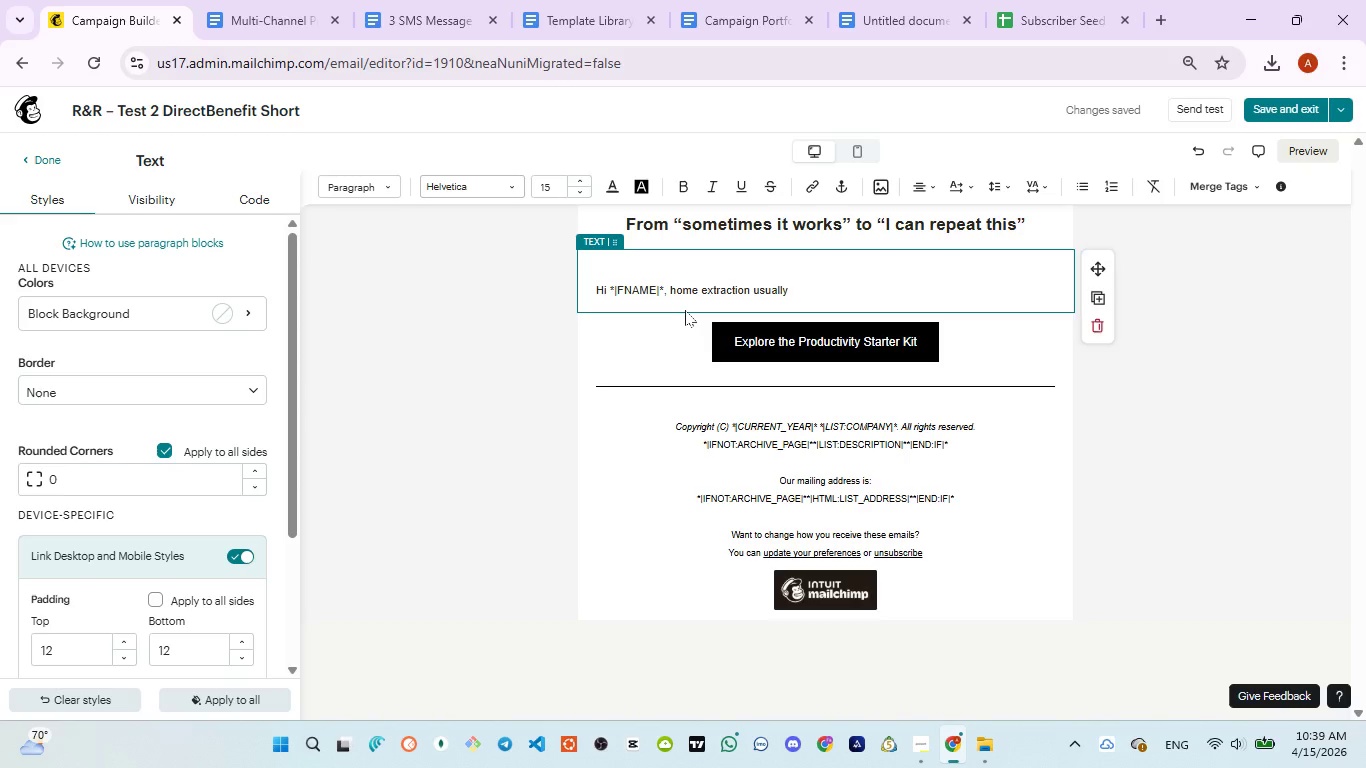 
type(means guessing, )
 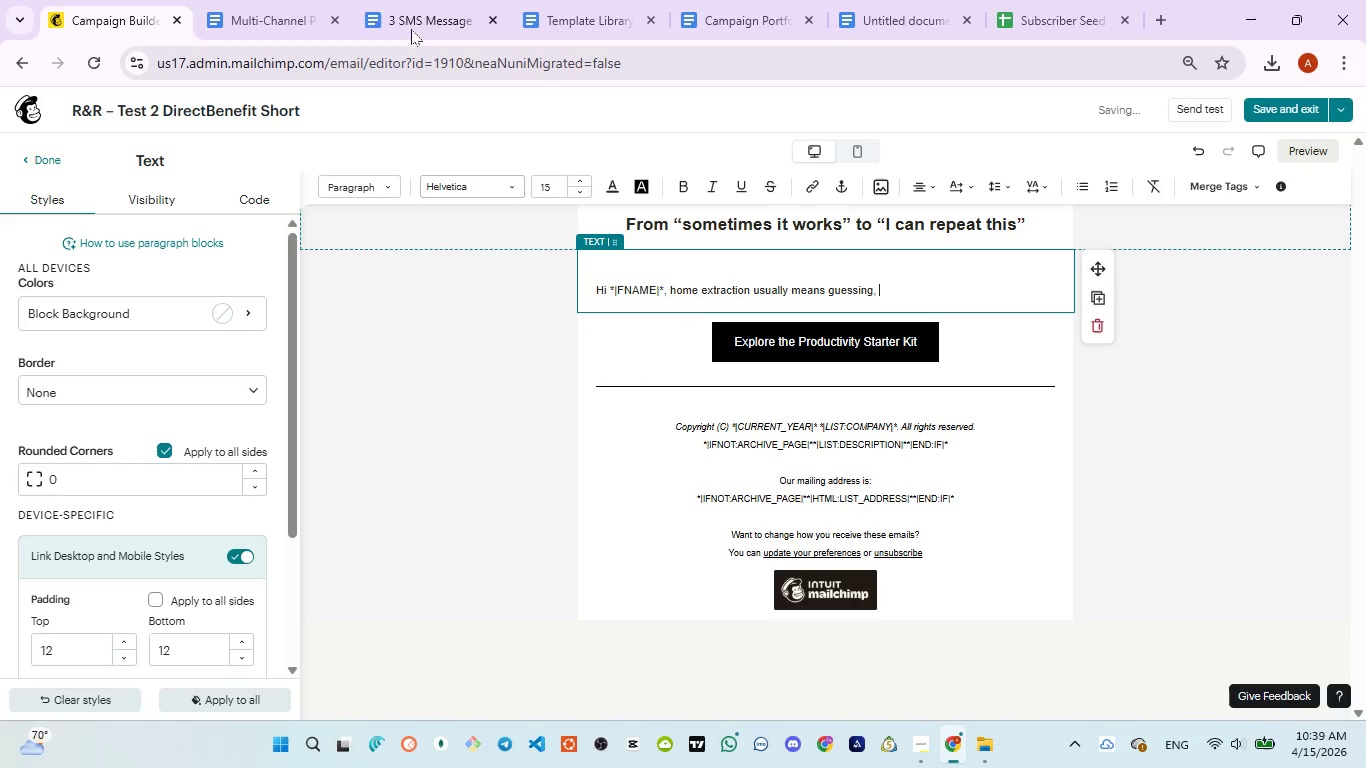 
left_click([408, 20])
 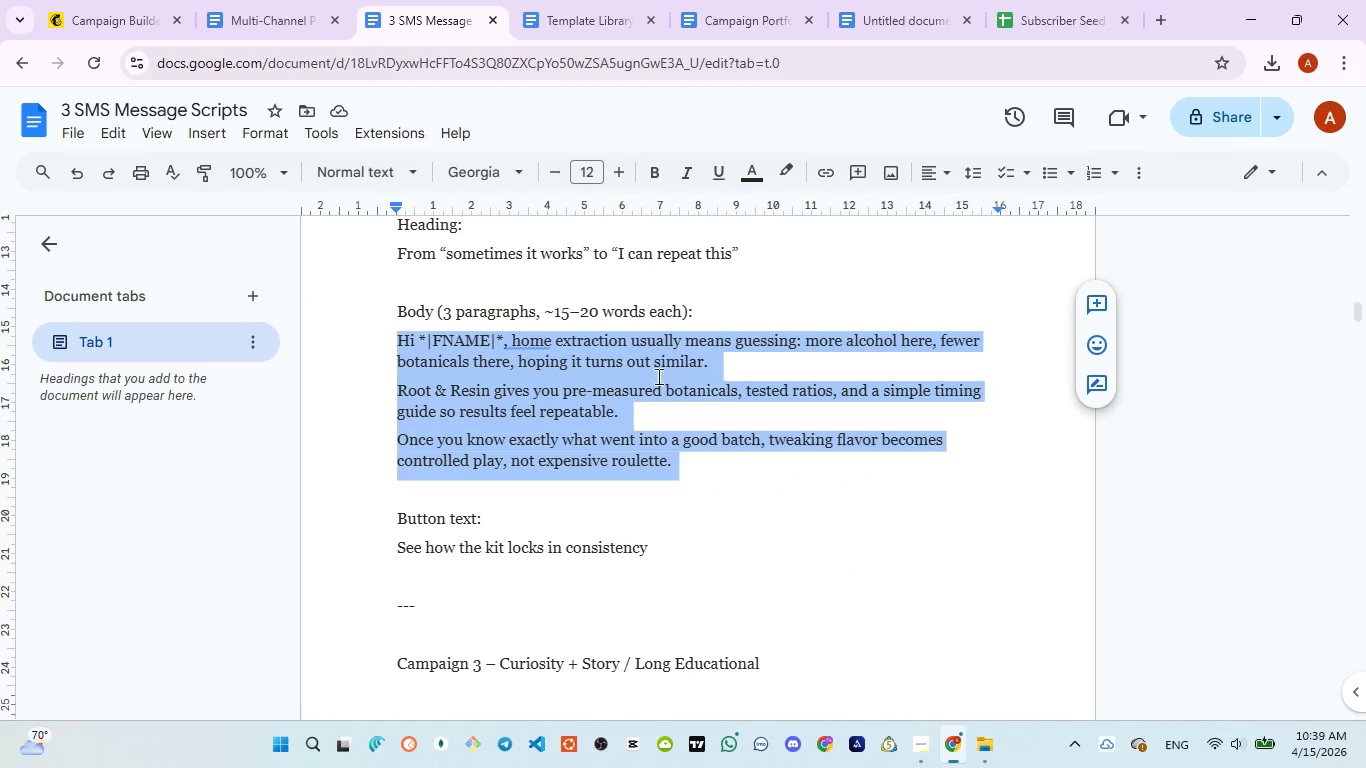 
wait(9.89)
 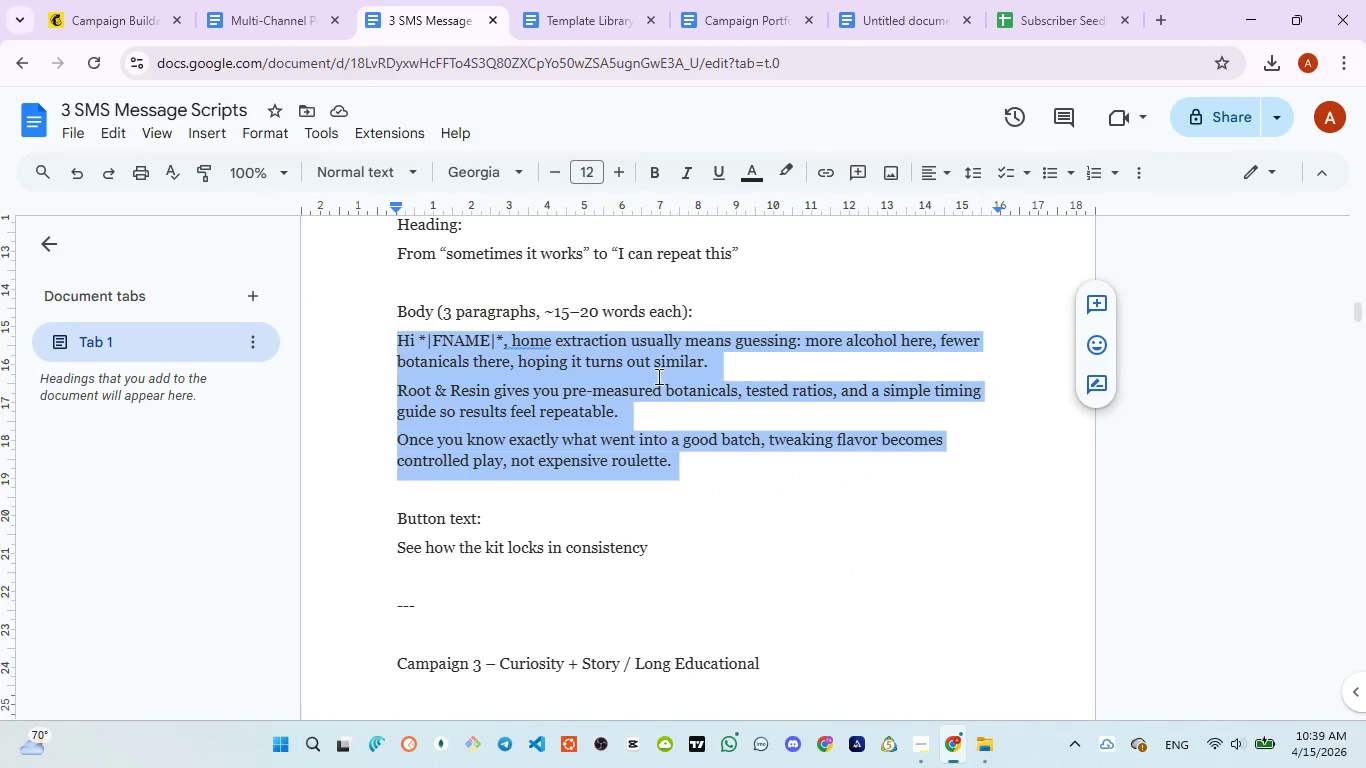 
left_click([99, 15])
 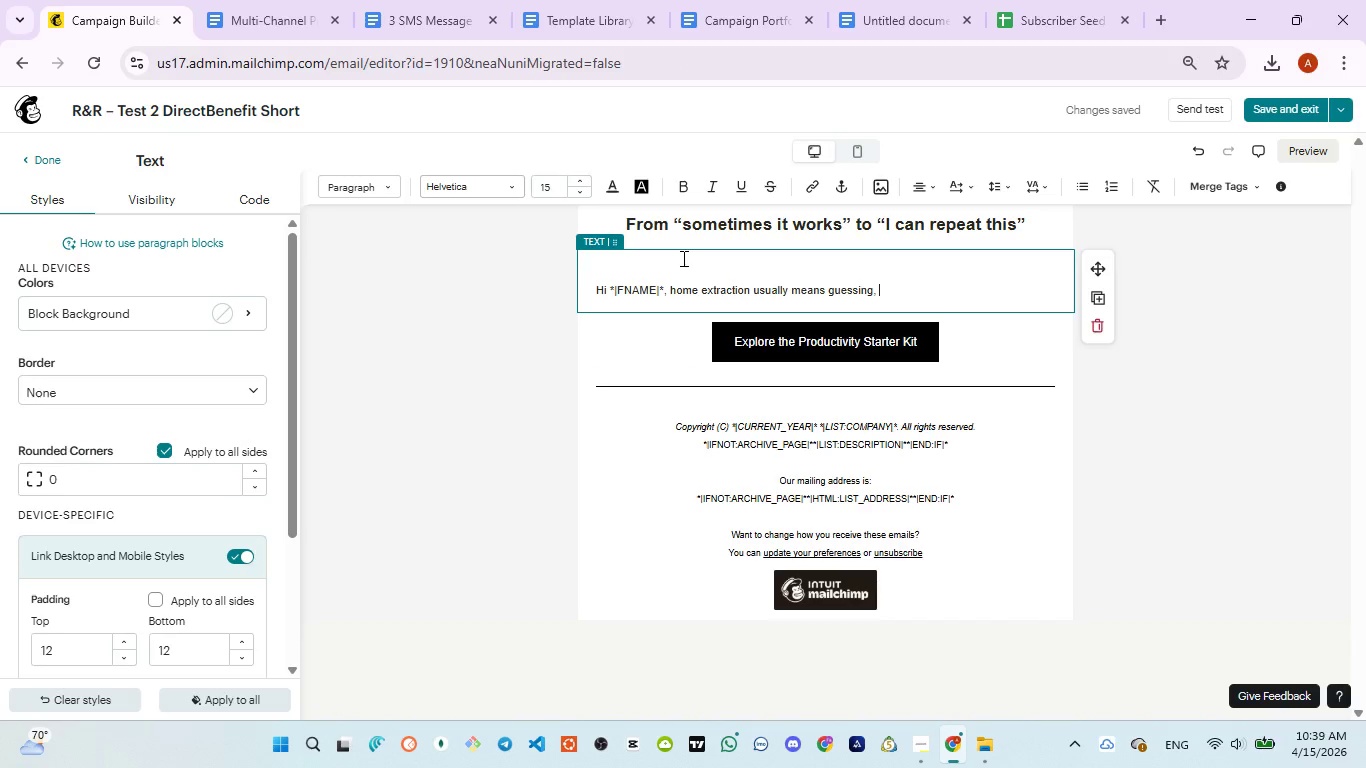 
key(ArrowLeft)
 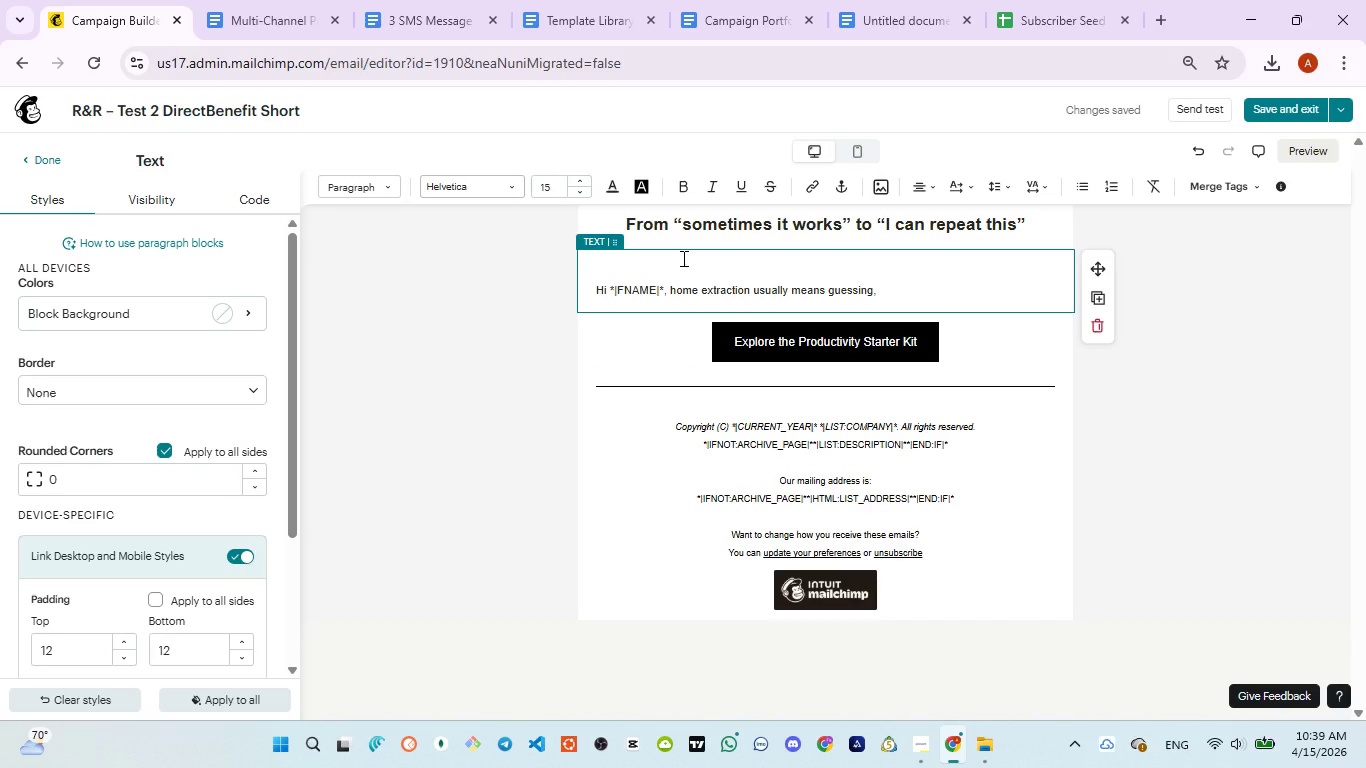 
key(Backspace)
 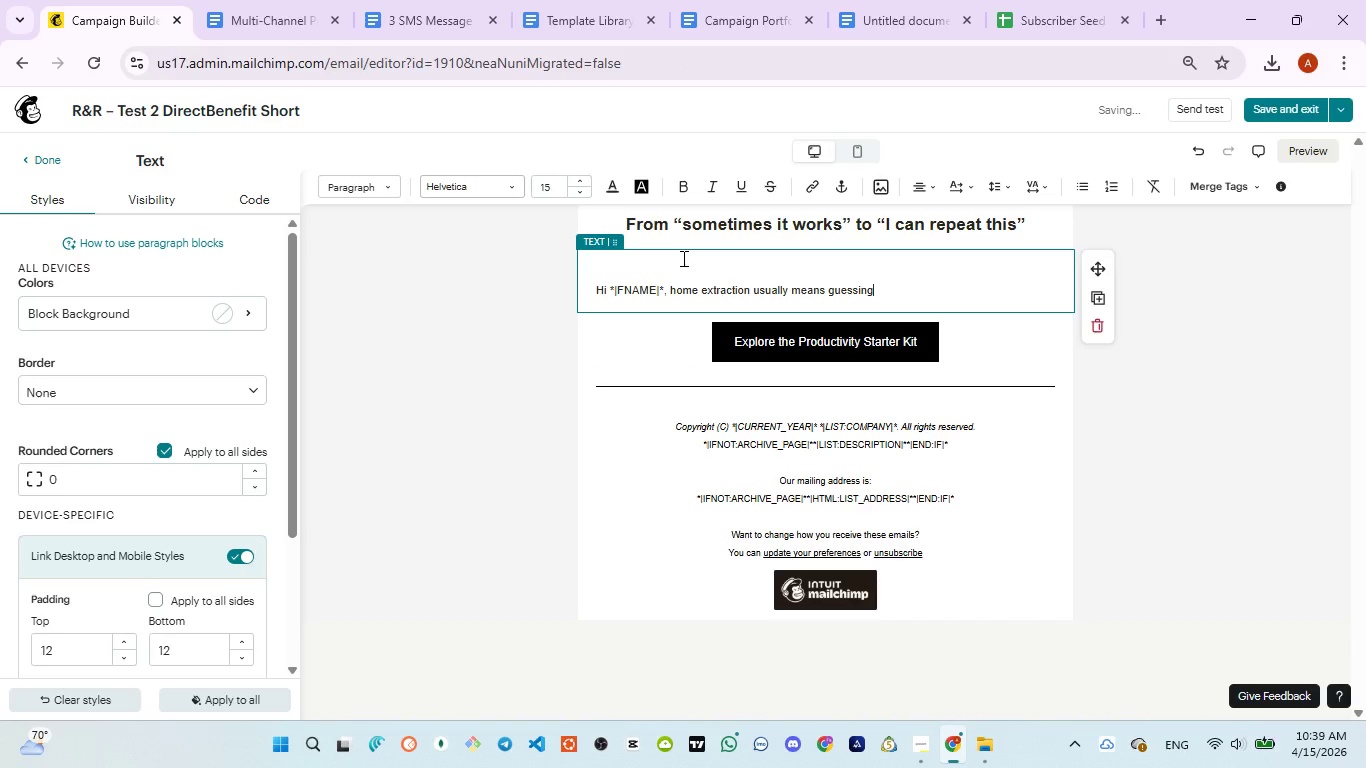 
key(Shift+Quote)
 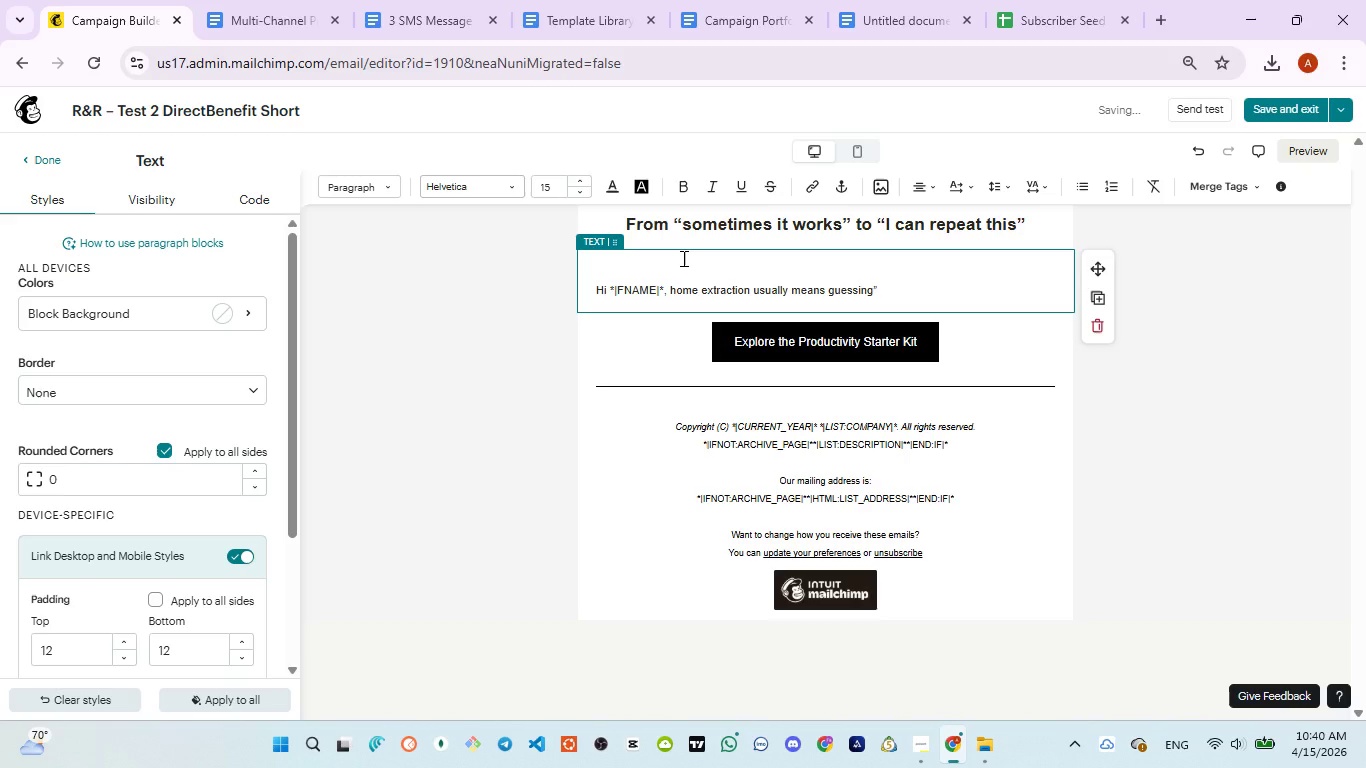 
key(Backspace)
 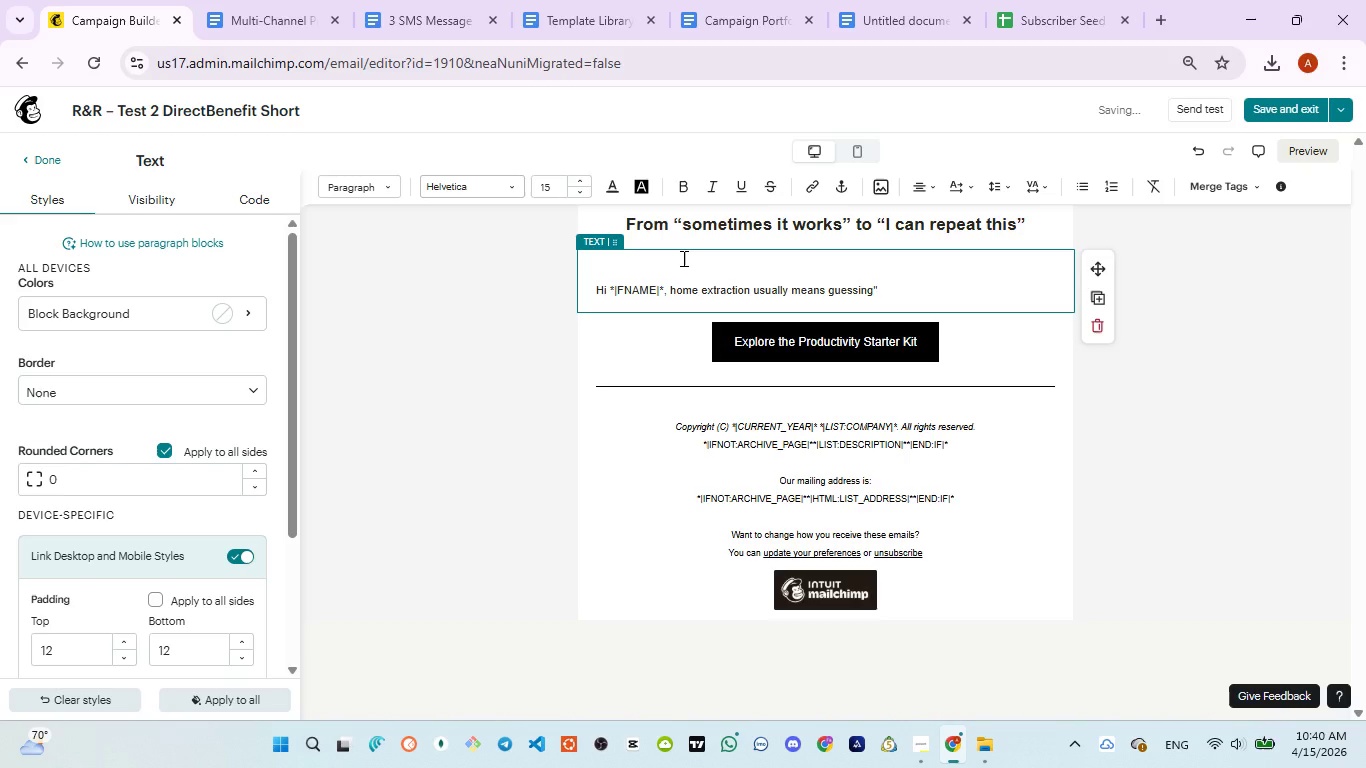 
key(Shift+Semicolon)
 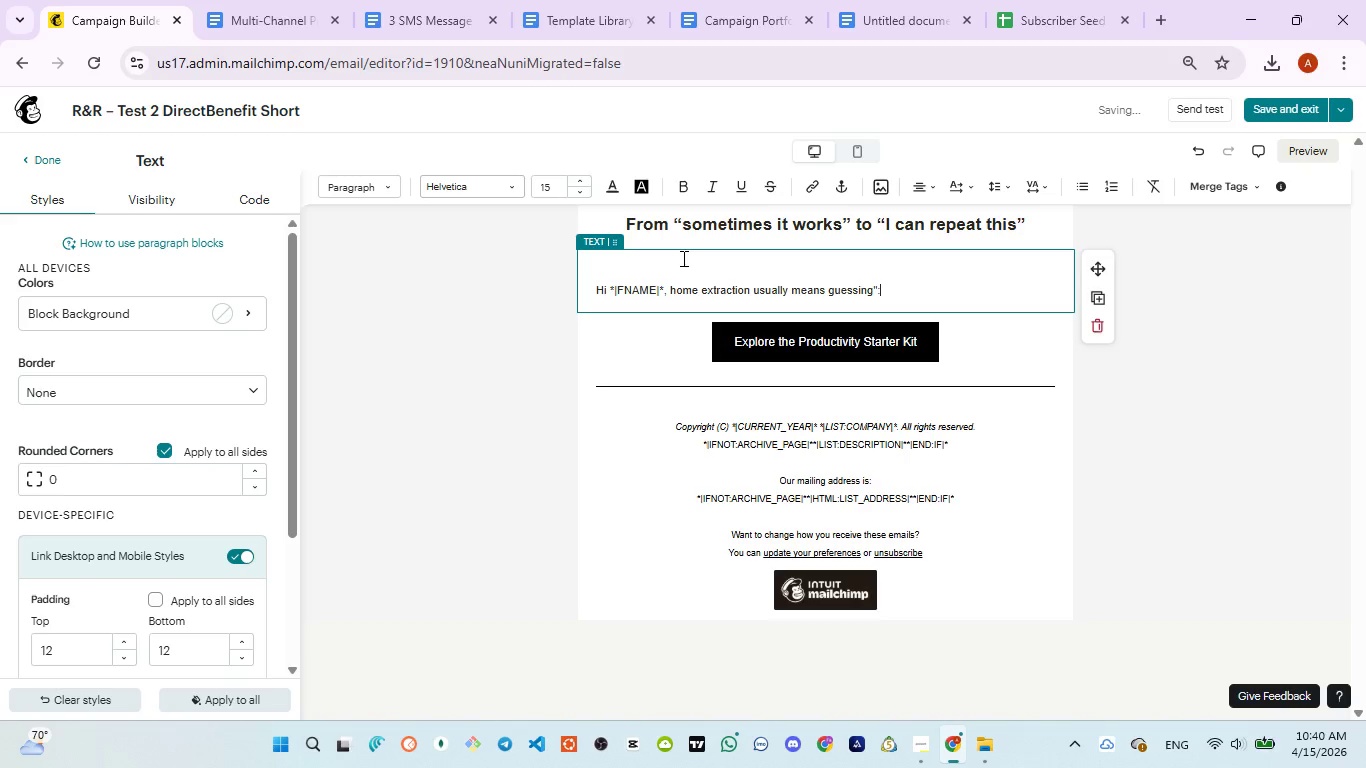 
key(ArrowLeft)
 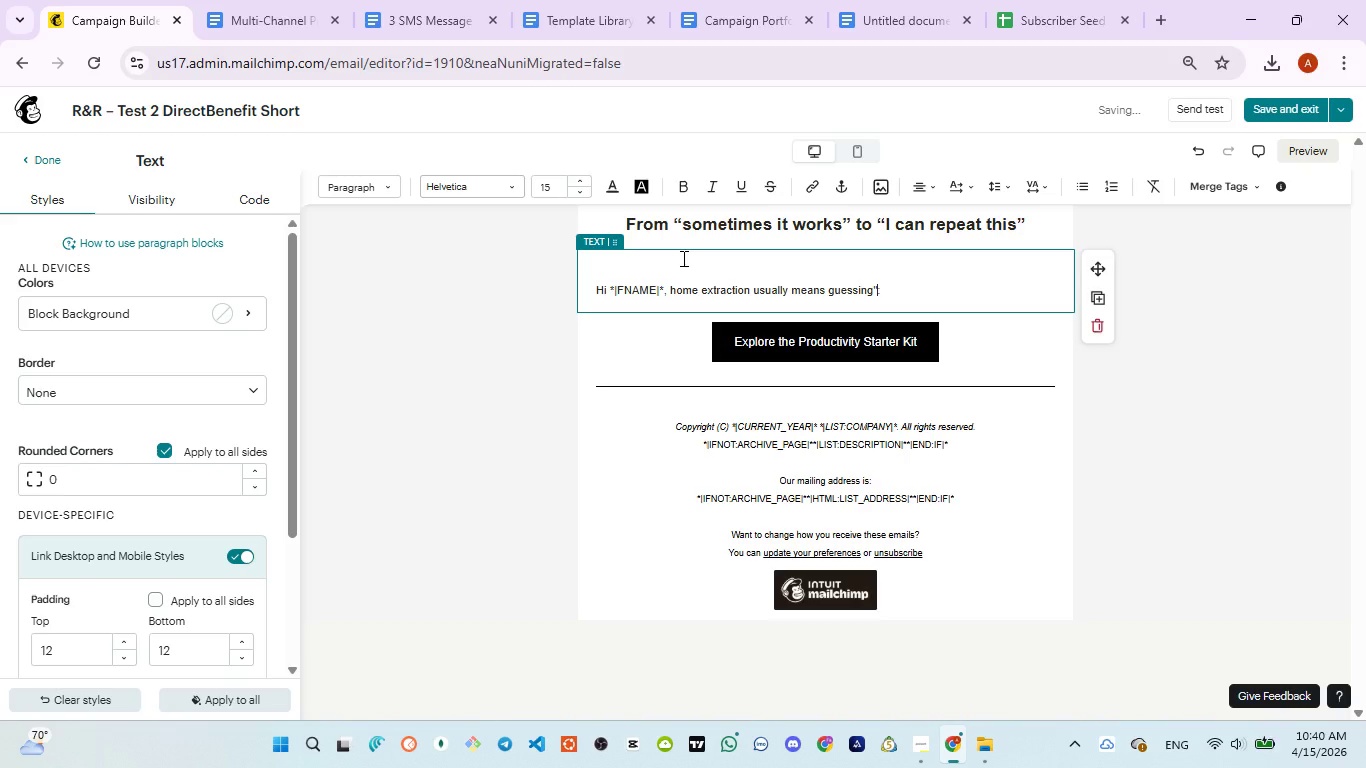 
key(Backspace)
 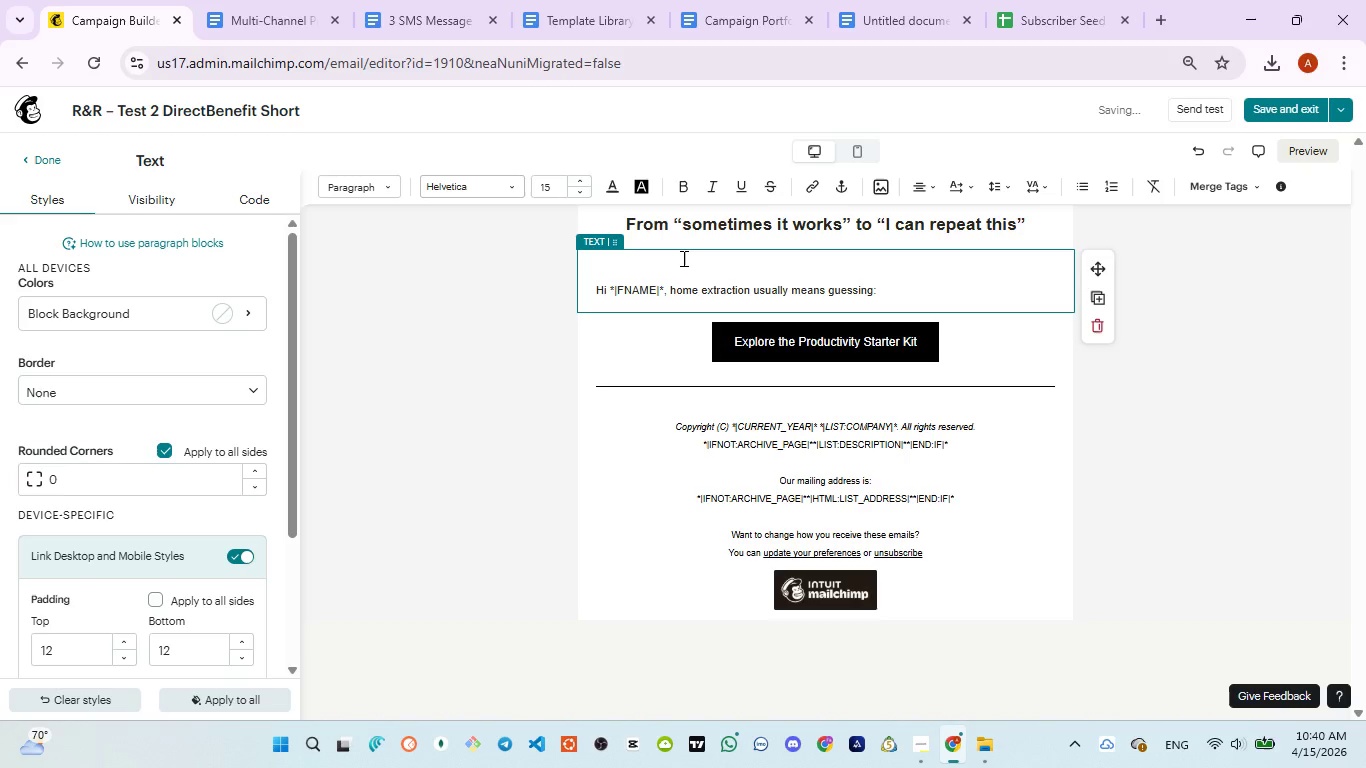 
key(ArrowRight)
 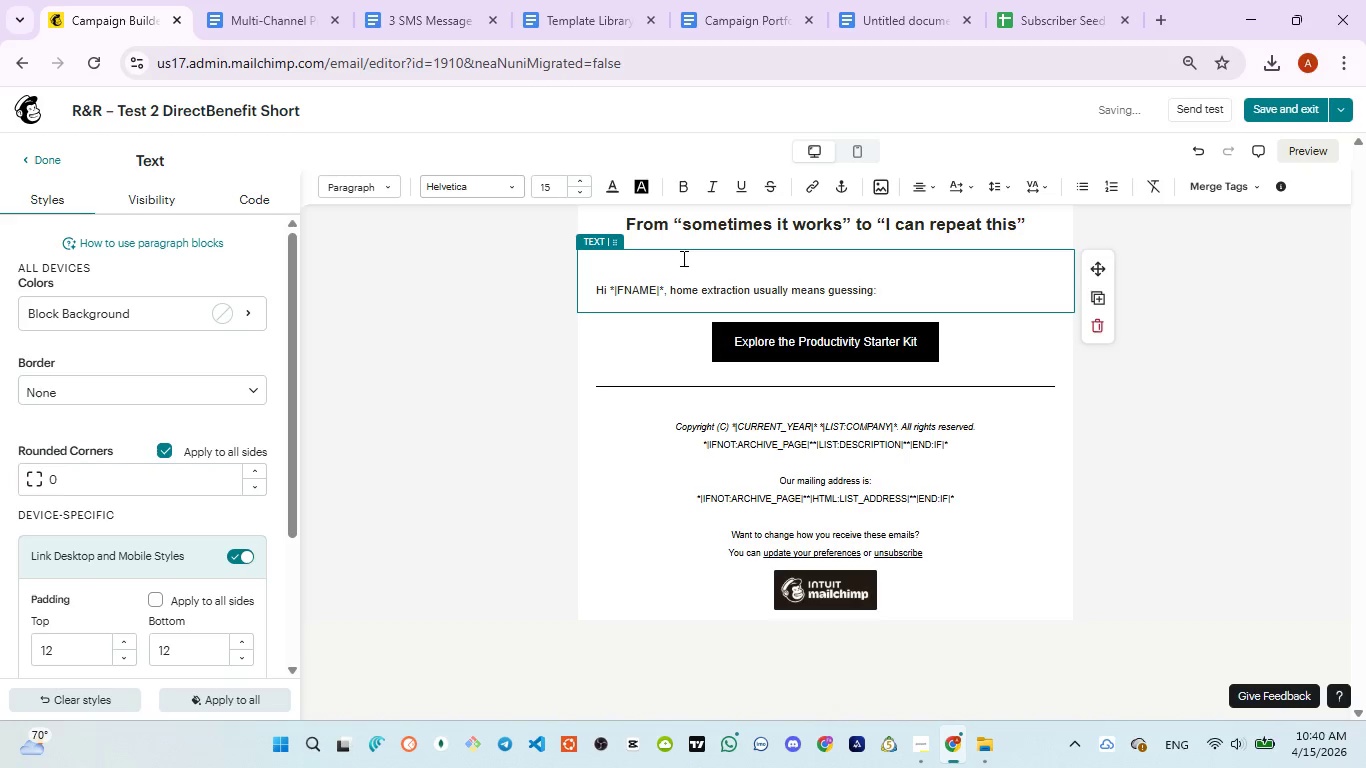 
type( more alcohol here, )
 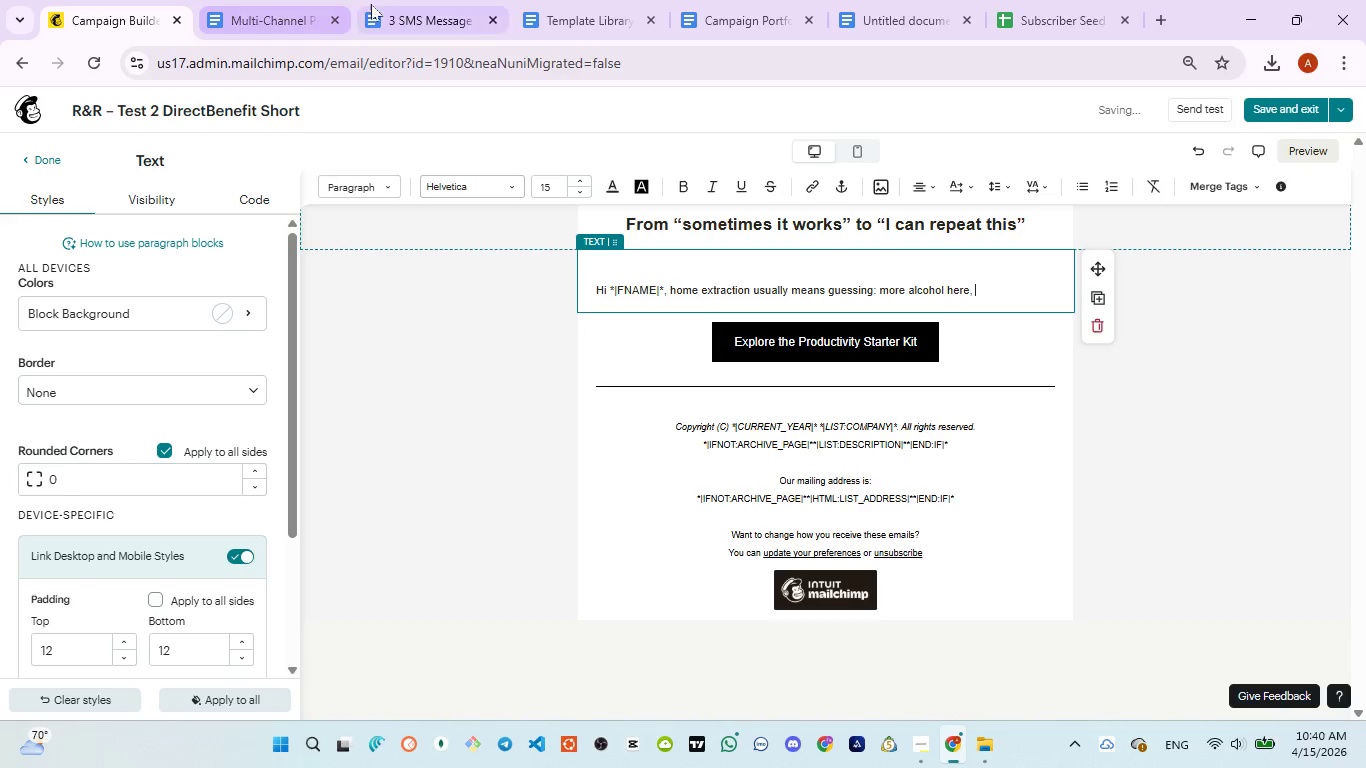 
left_click([376, 5])
 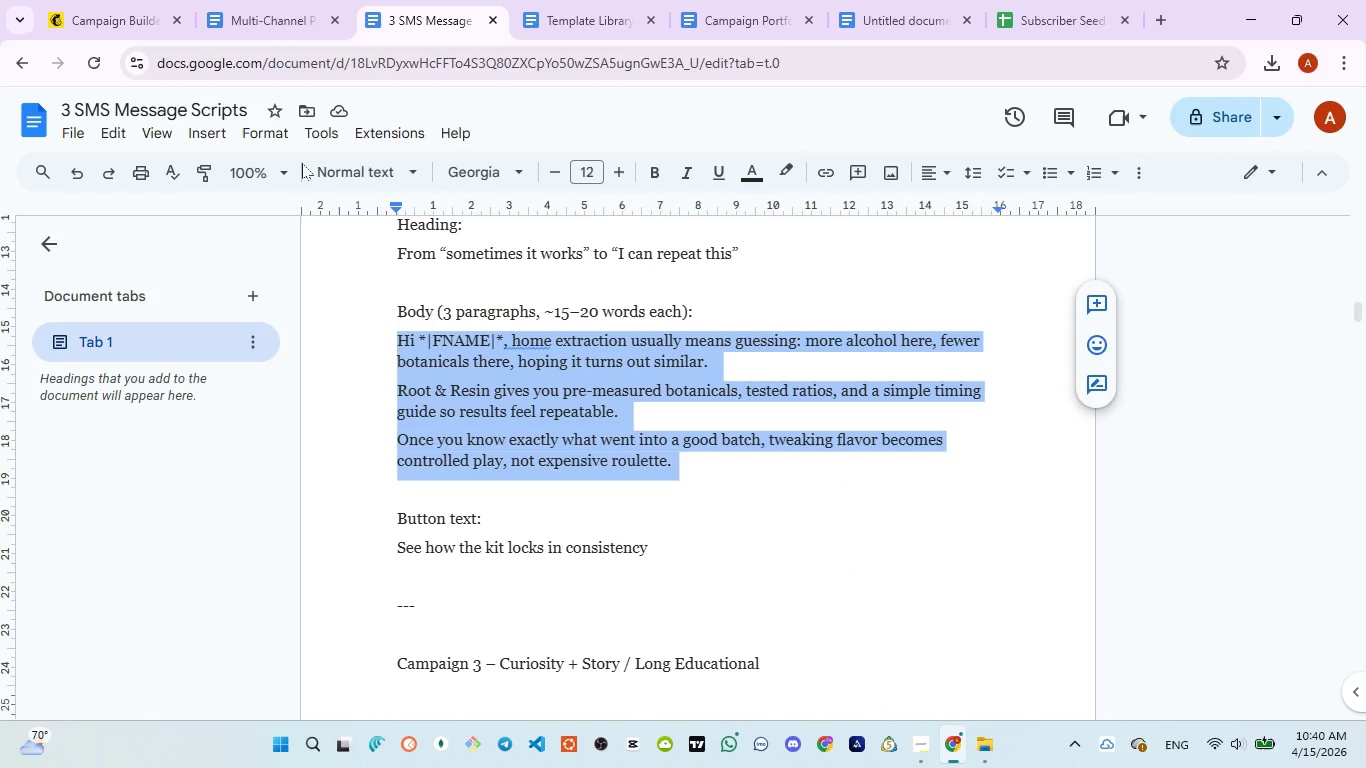 
wait(6.94)
 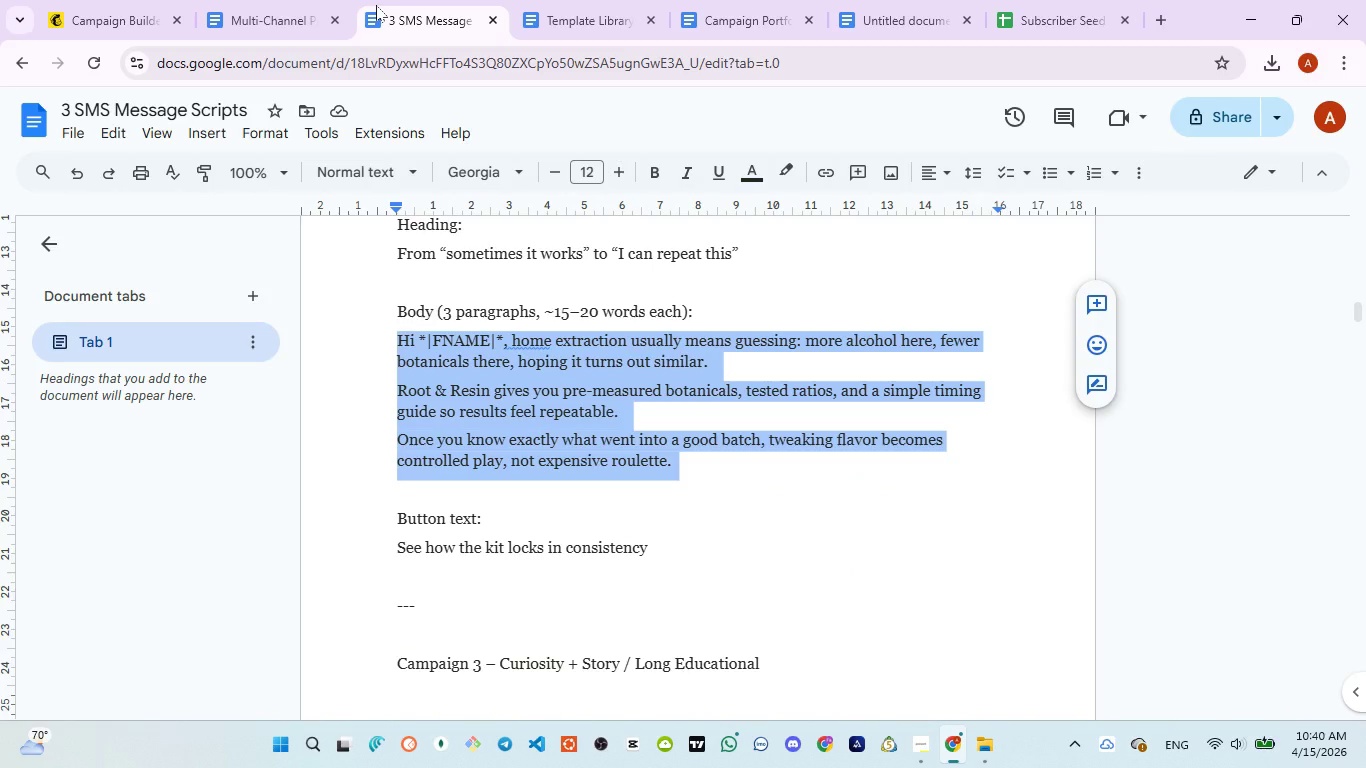 
left_click([78, 23])
 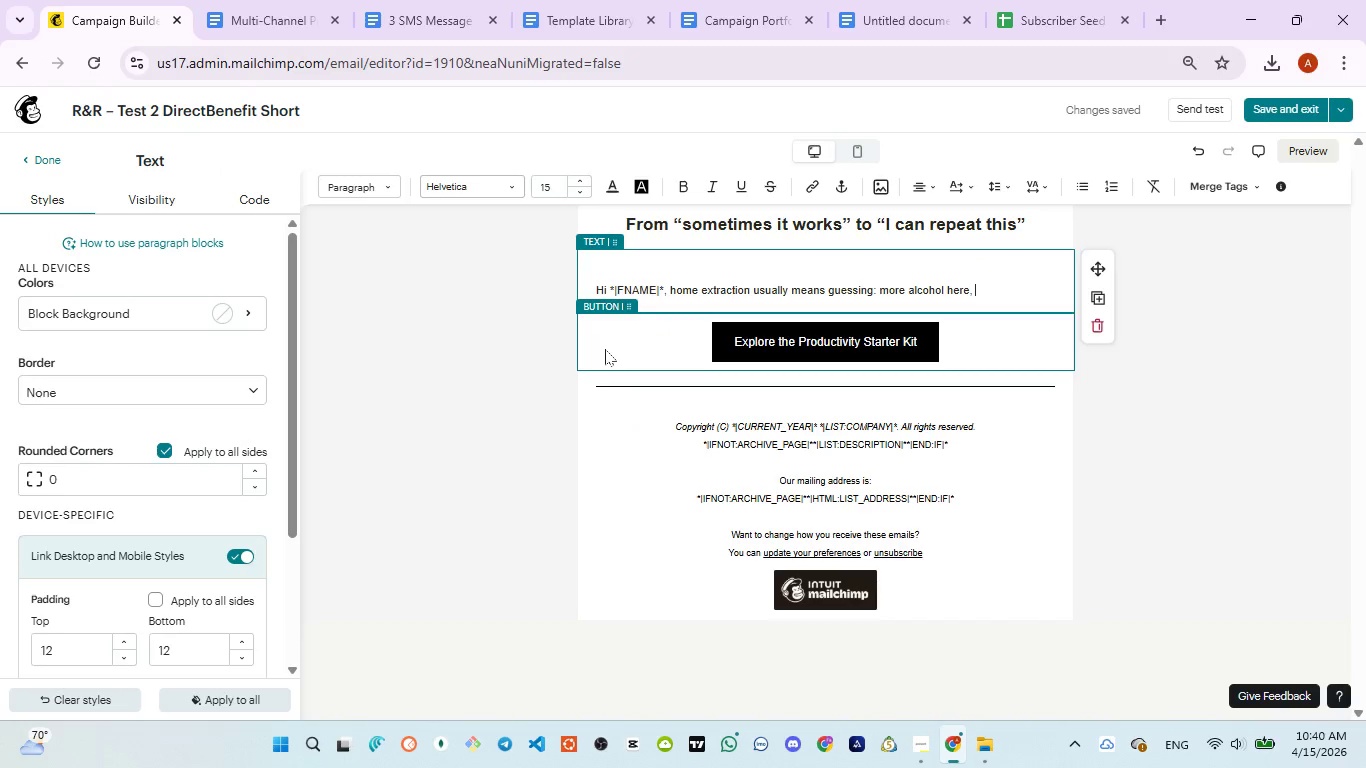 
type(fewer botanicals there)
 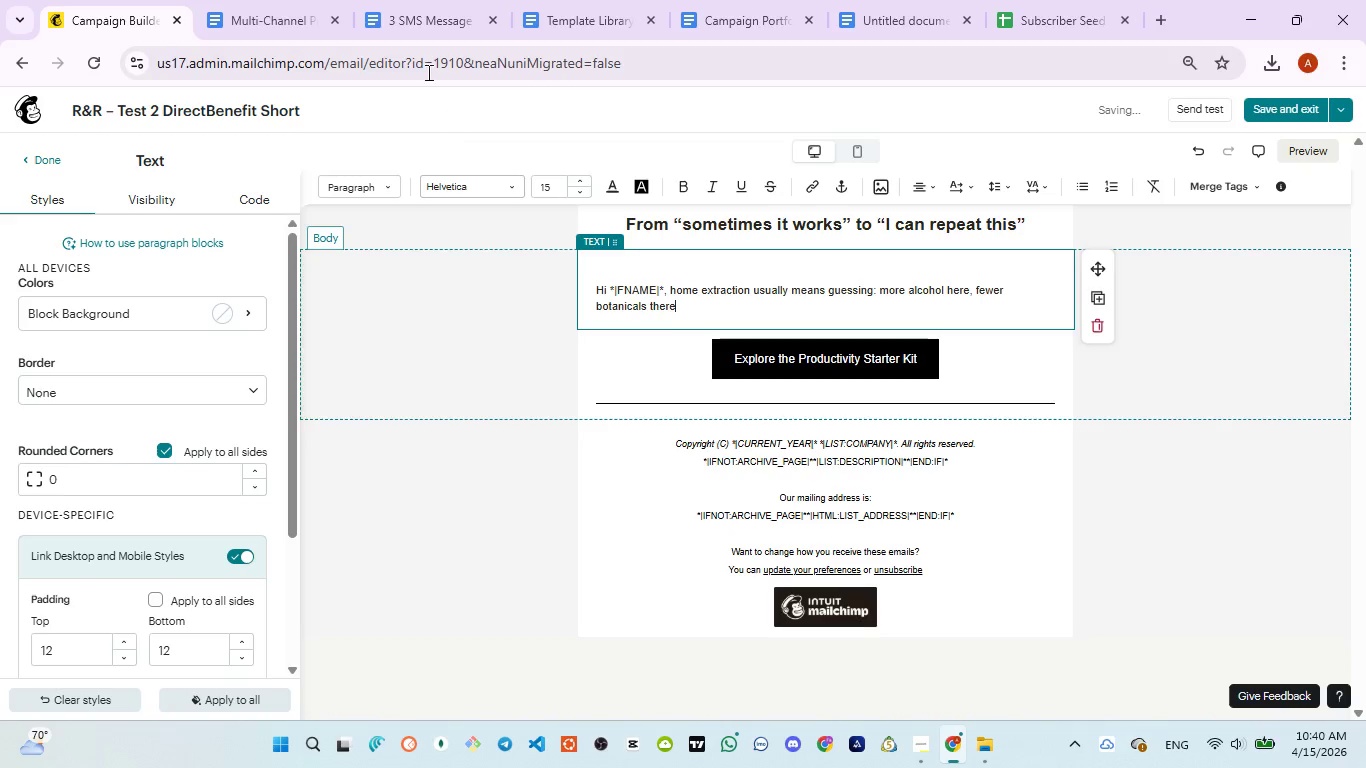 
left_click([411, 28])
 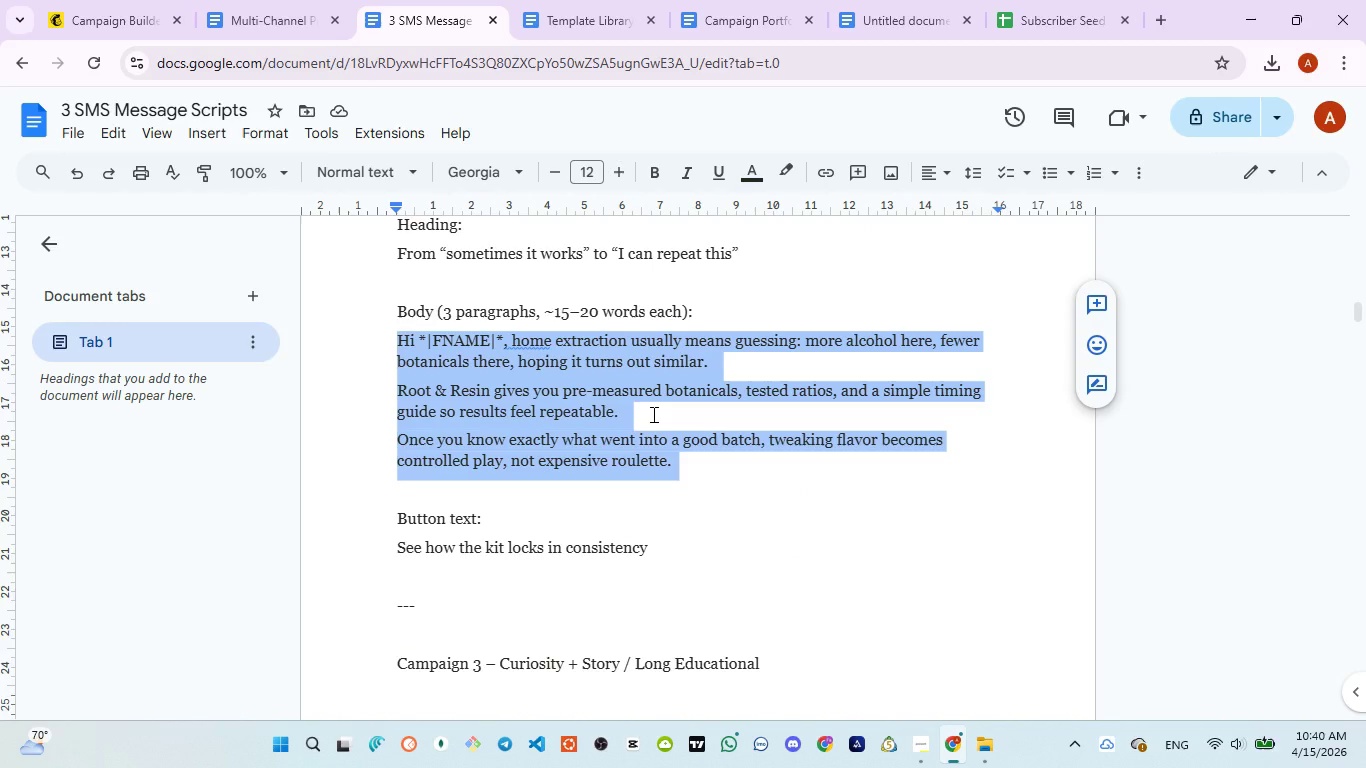 
wait(8.36)
 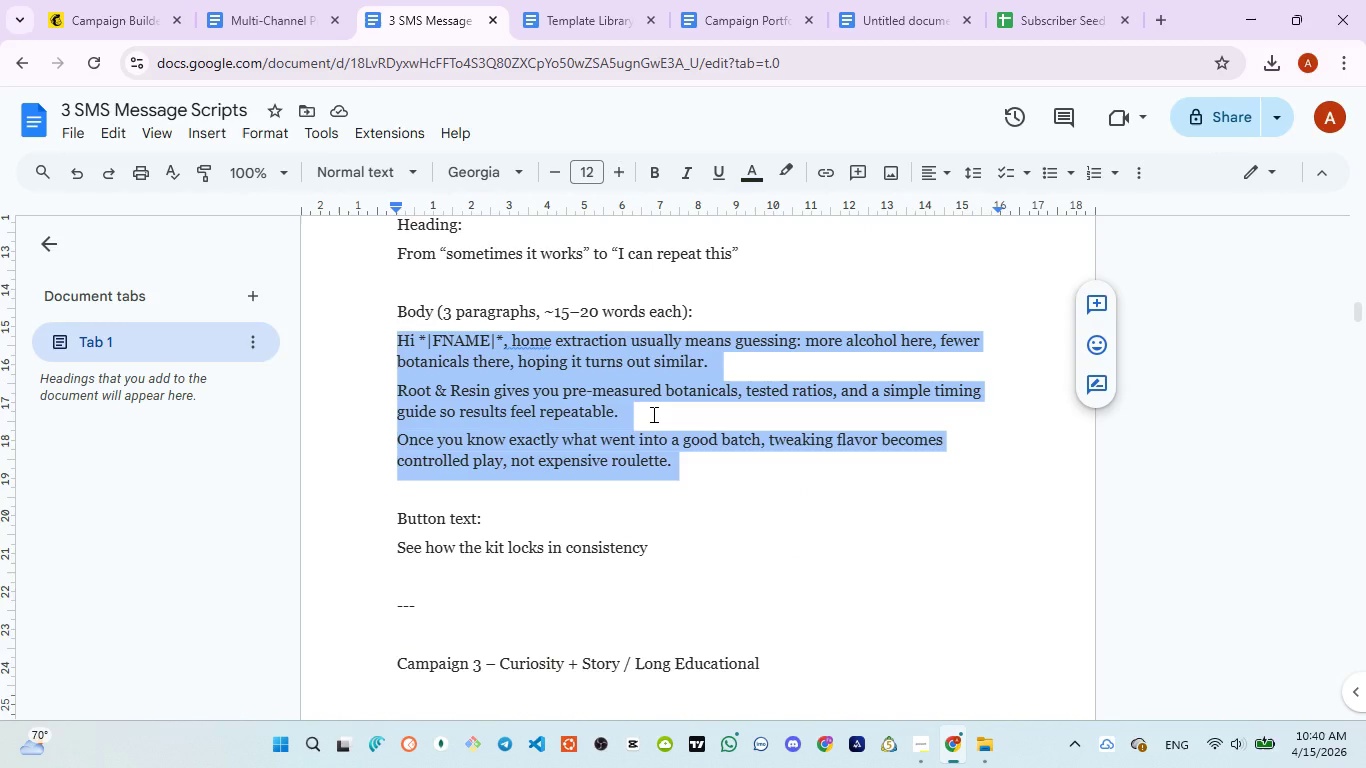 
left_click([98, 13])
 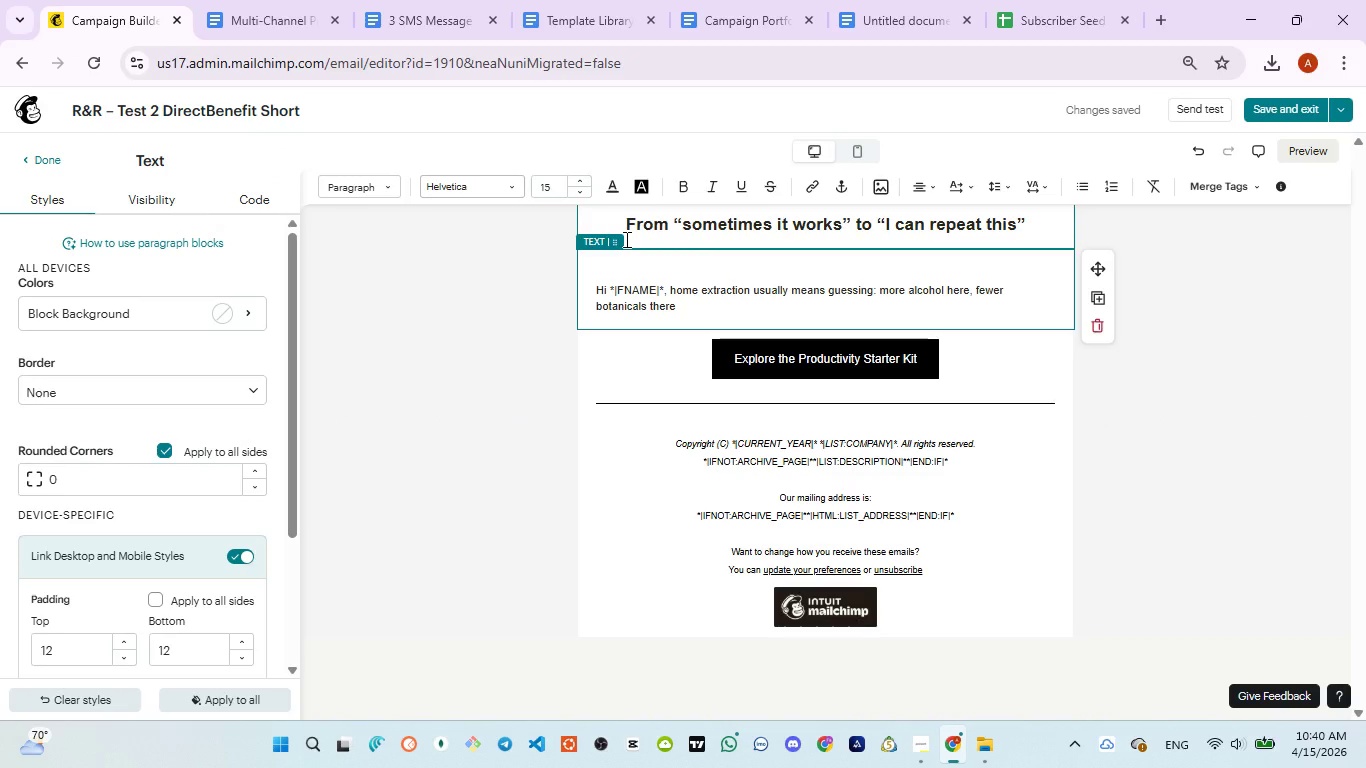 
type(, hoping it )
 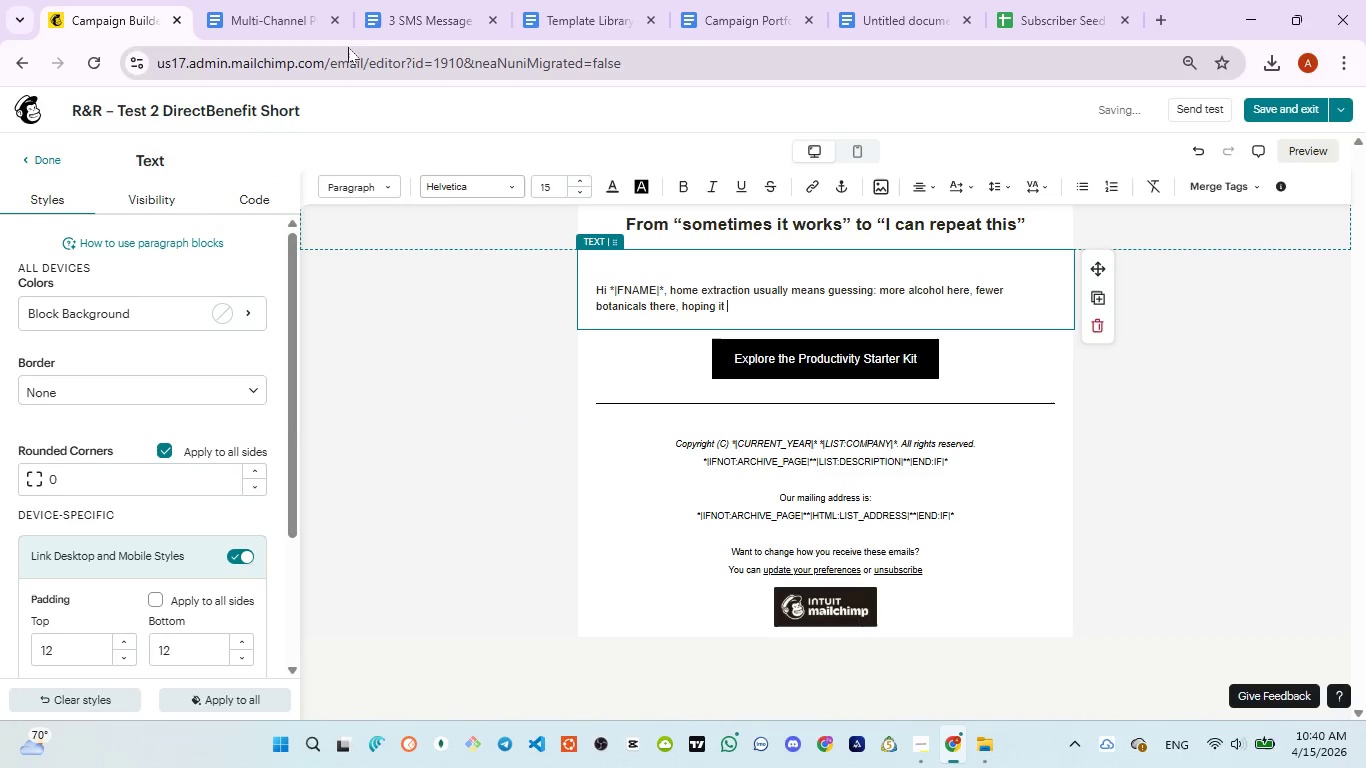 
left_click([373, 39])
 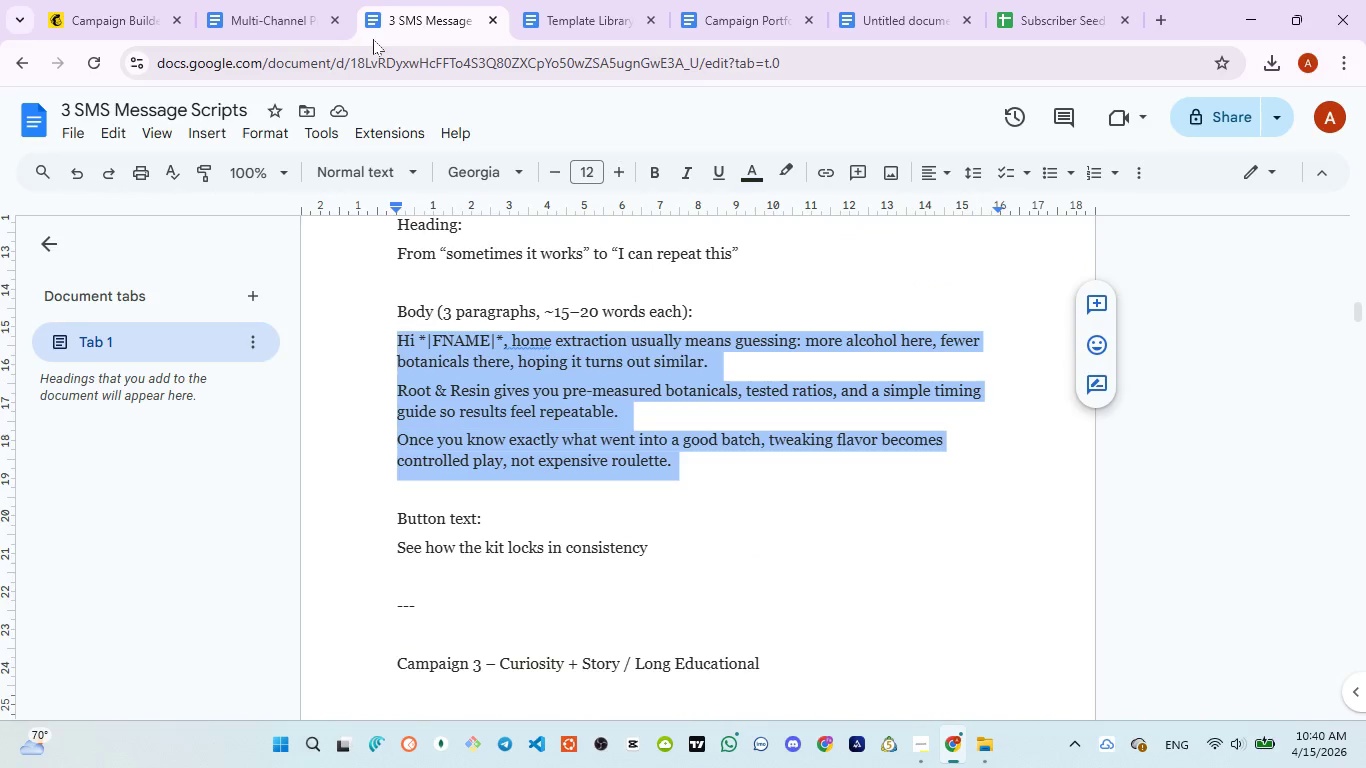 
left_click([104, 7])
 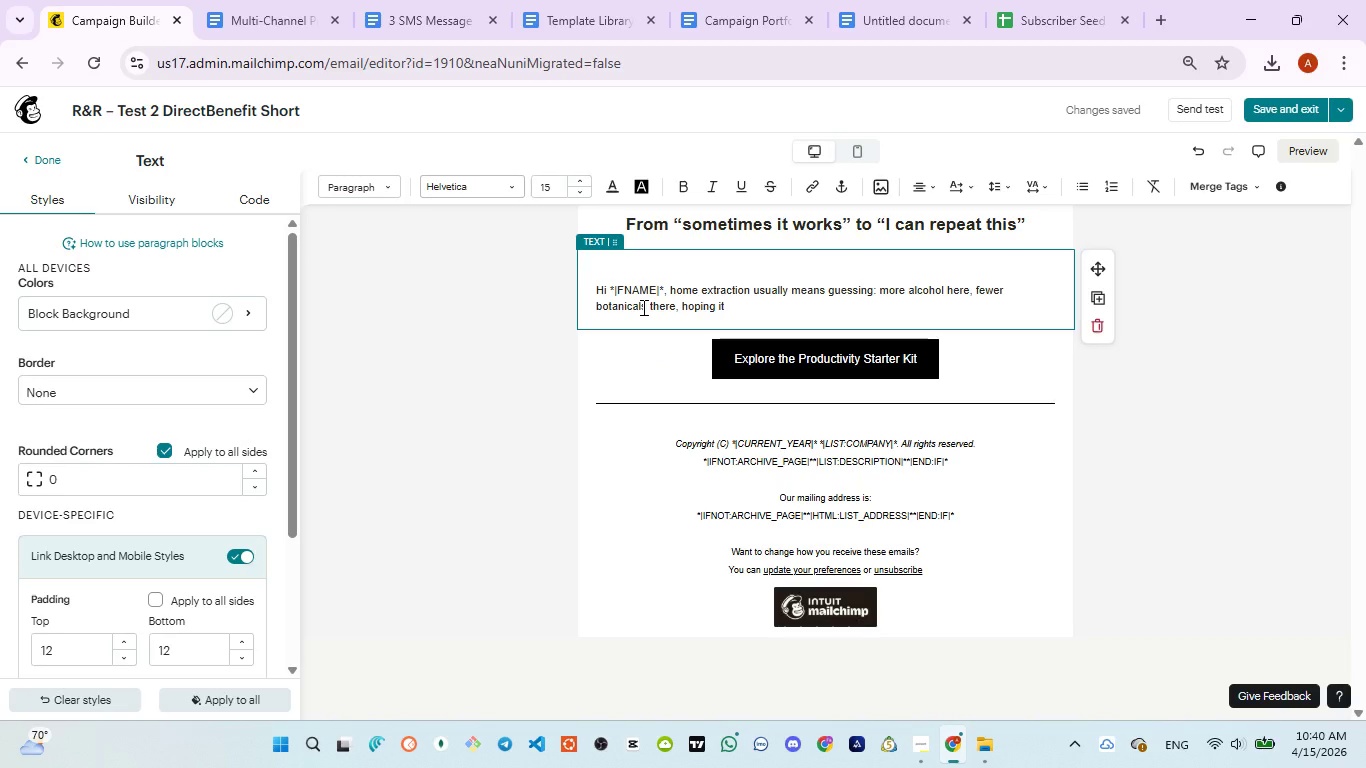 
type(turns out similar.)
 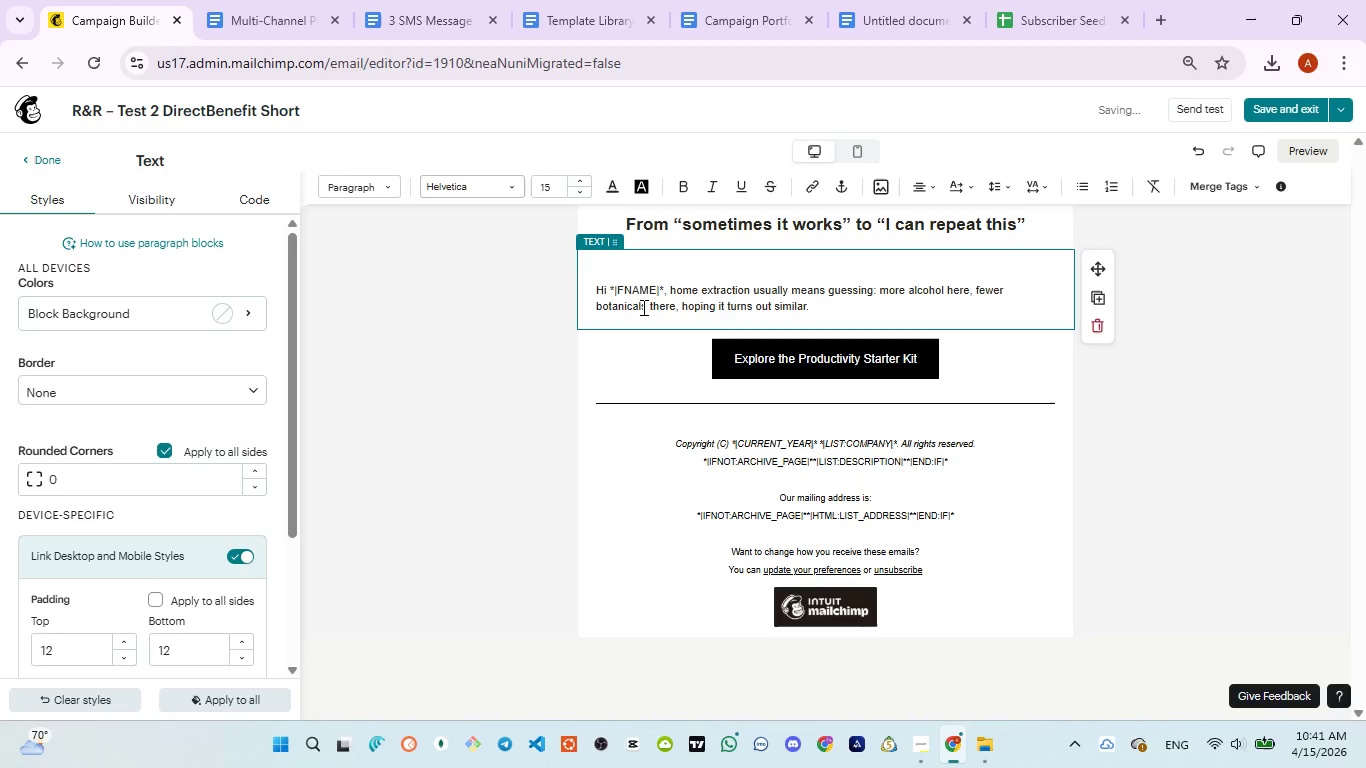 
key(Enter)
 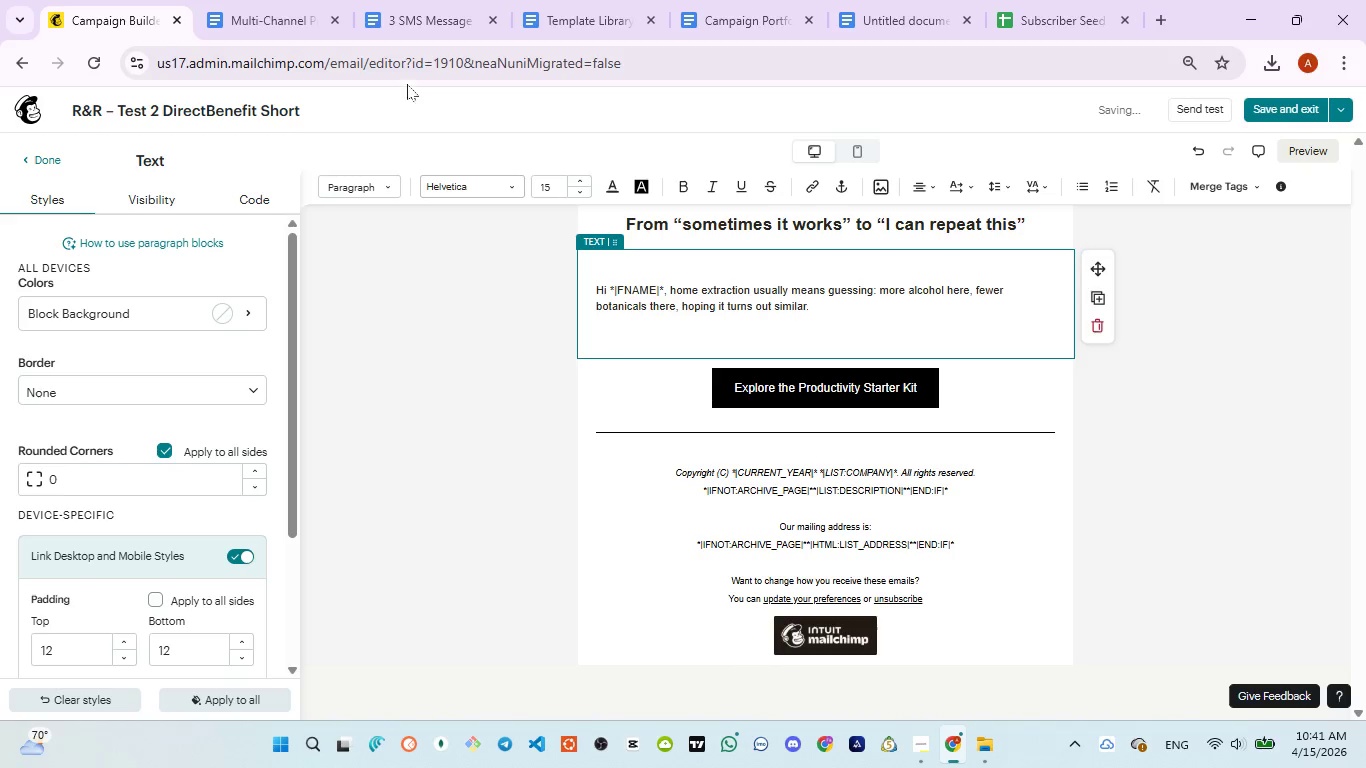 
left_click([397, 29])
 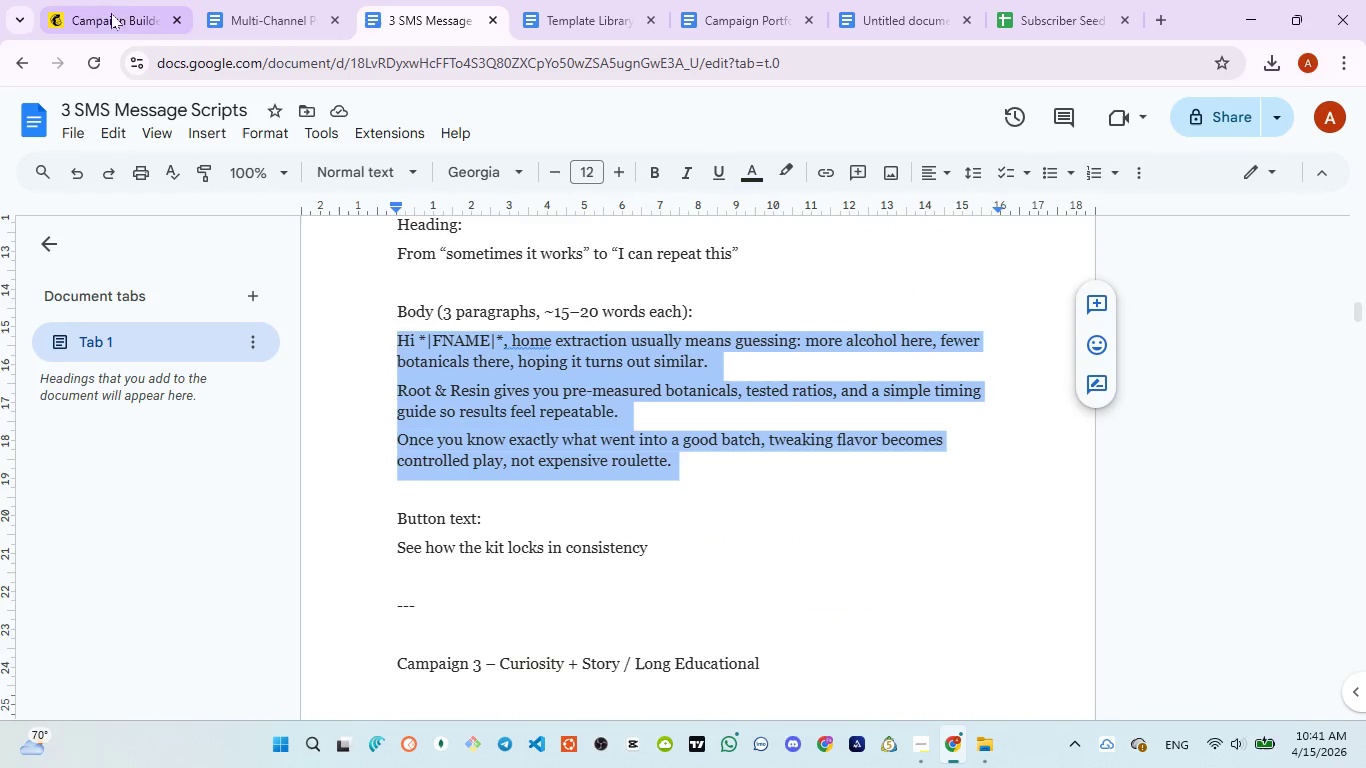 
wait(7.34)
 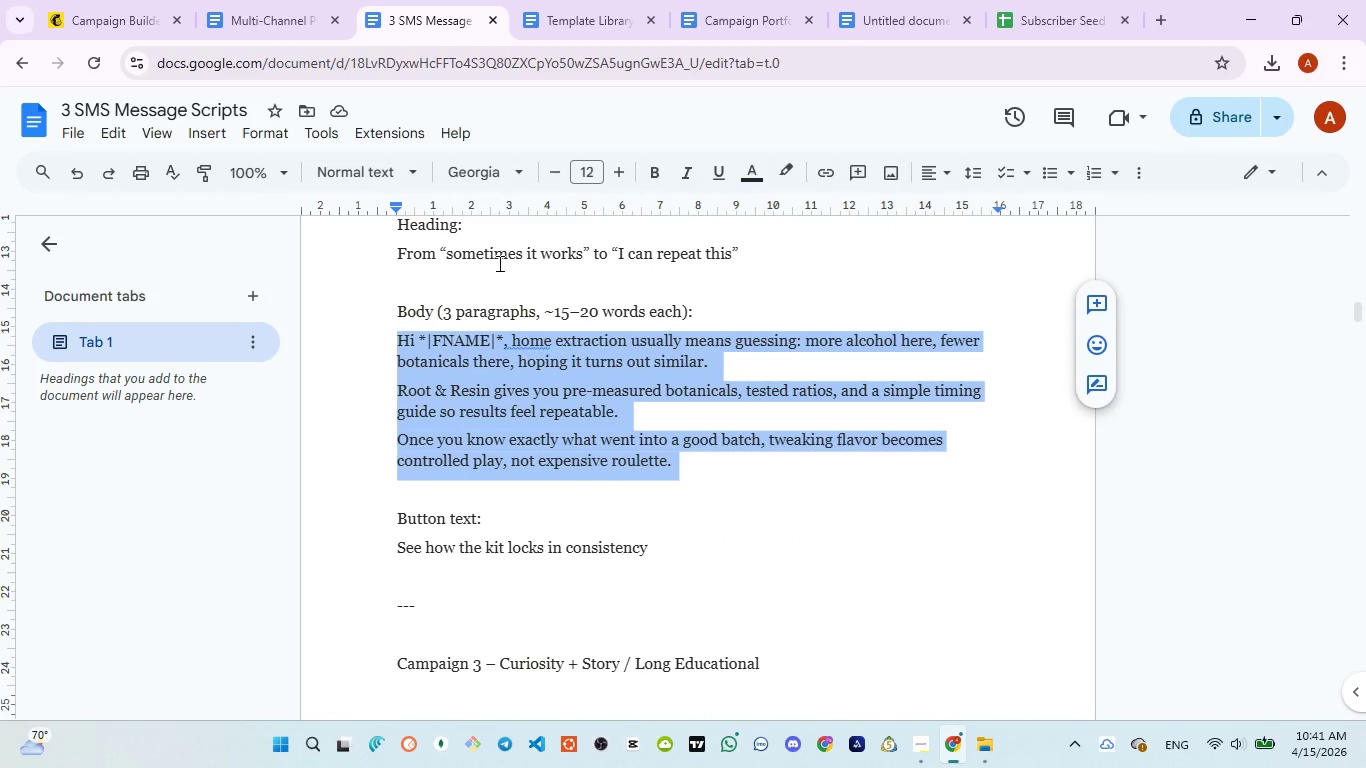 
left_click([107, 21])
 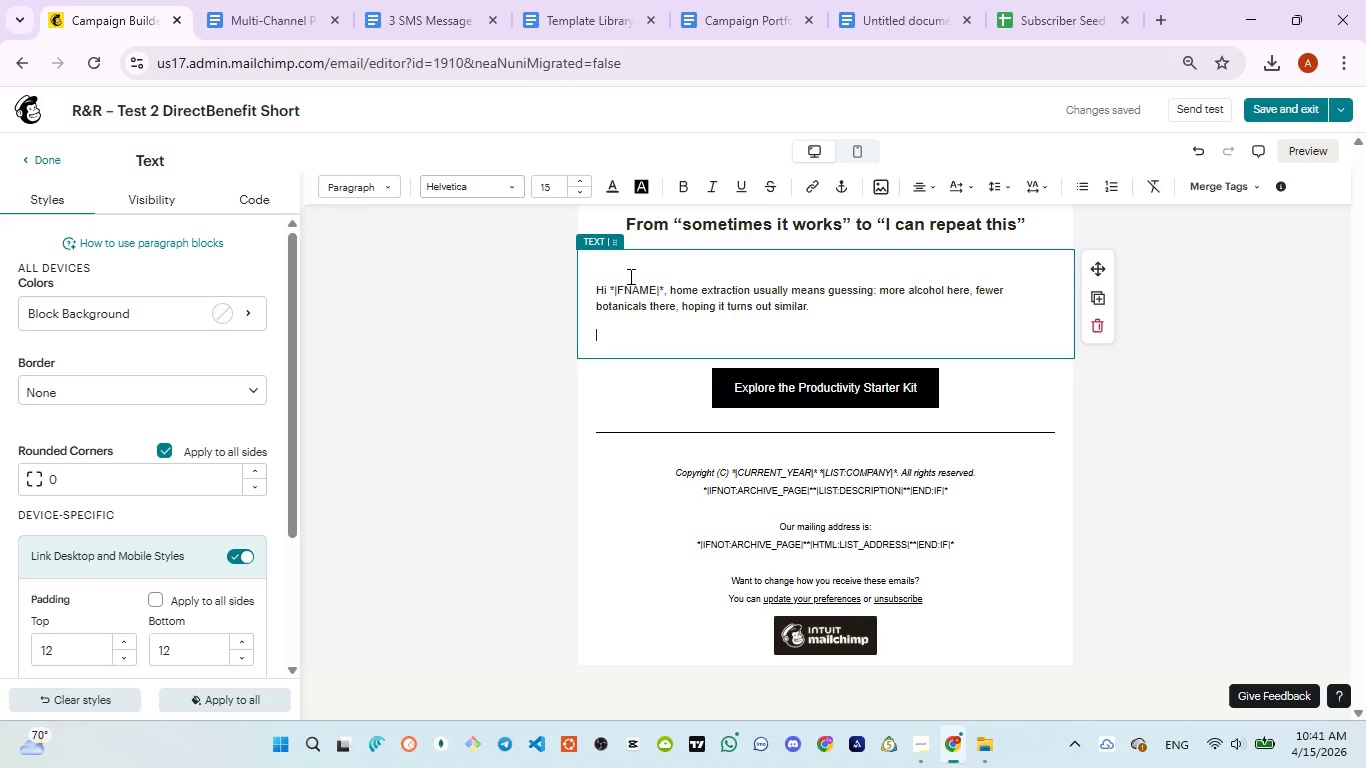 
key(Enter)
 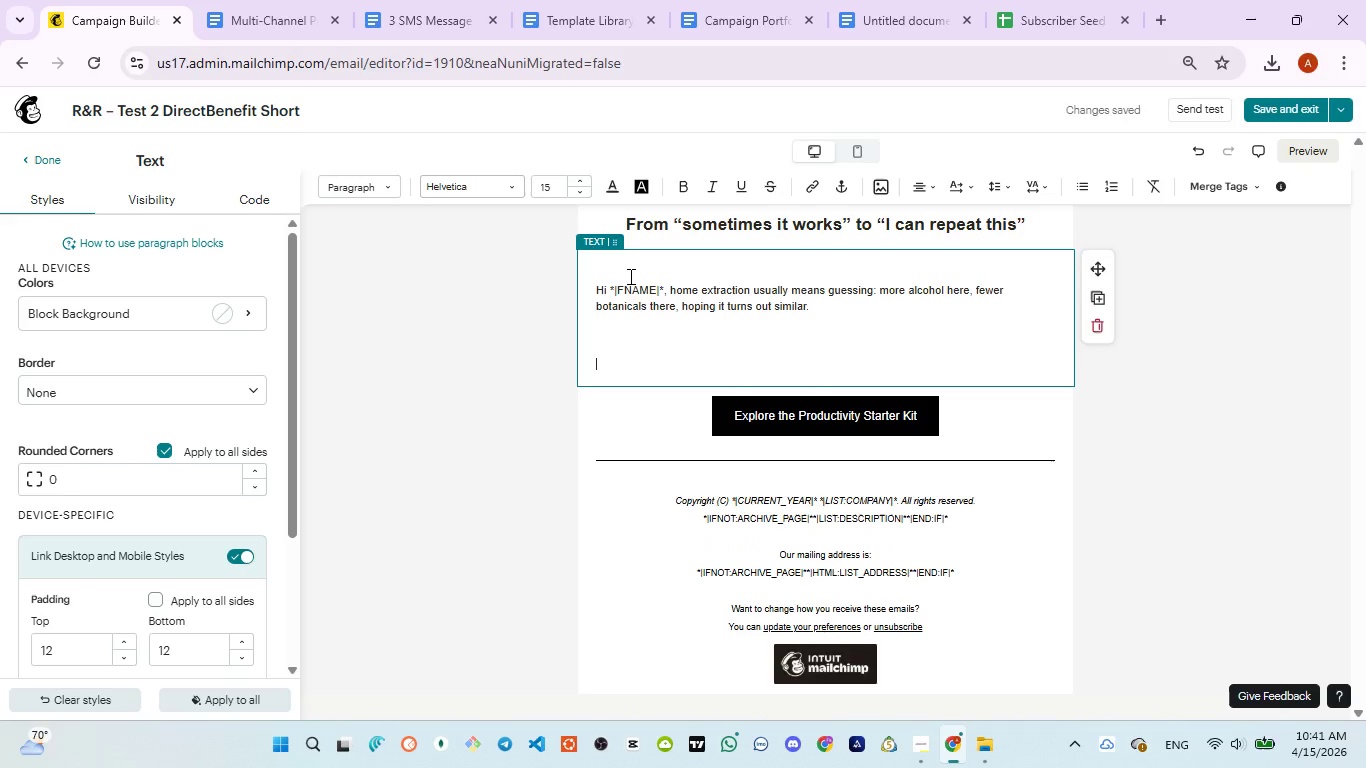 
type(Root&Resin gives you pre)
 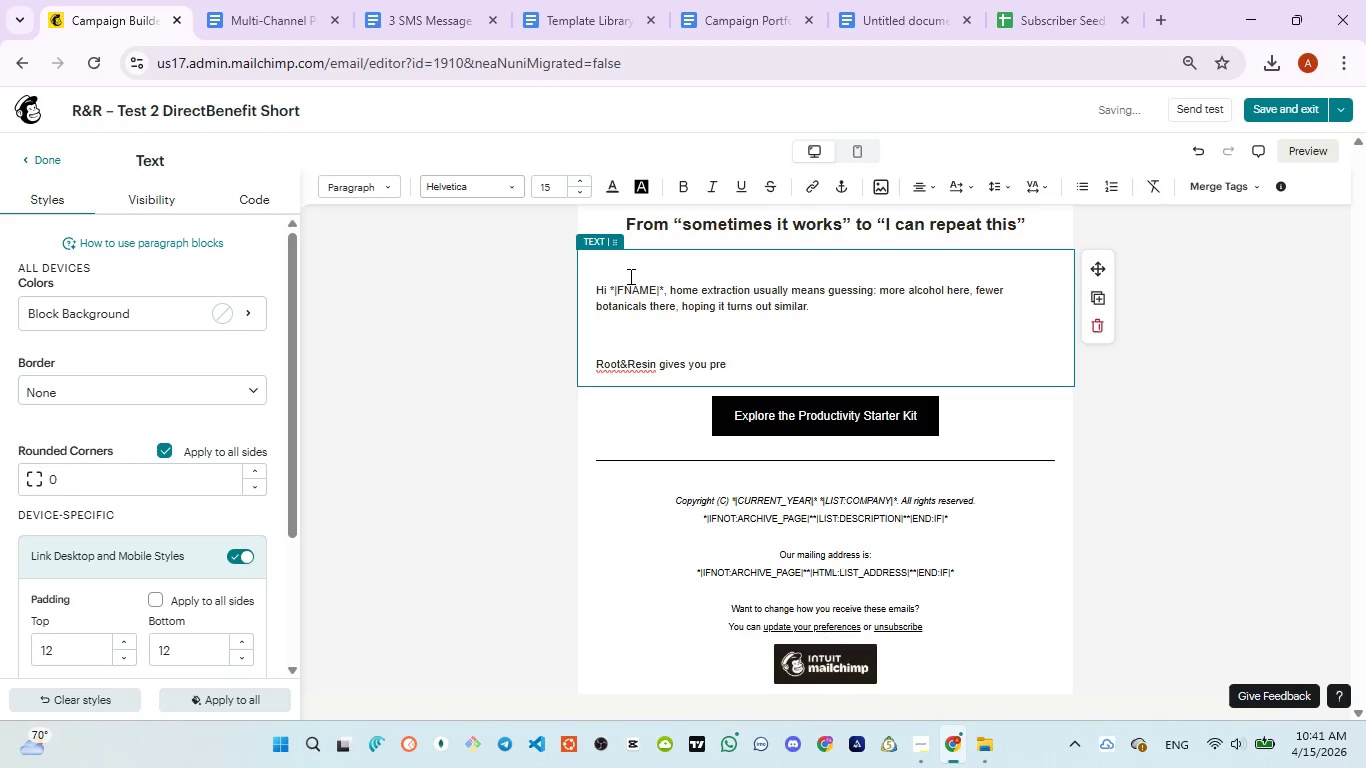 
wait(5.06)
 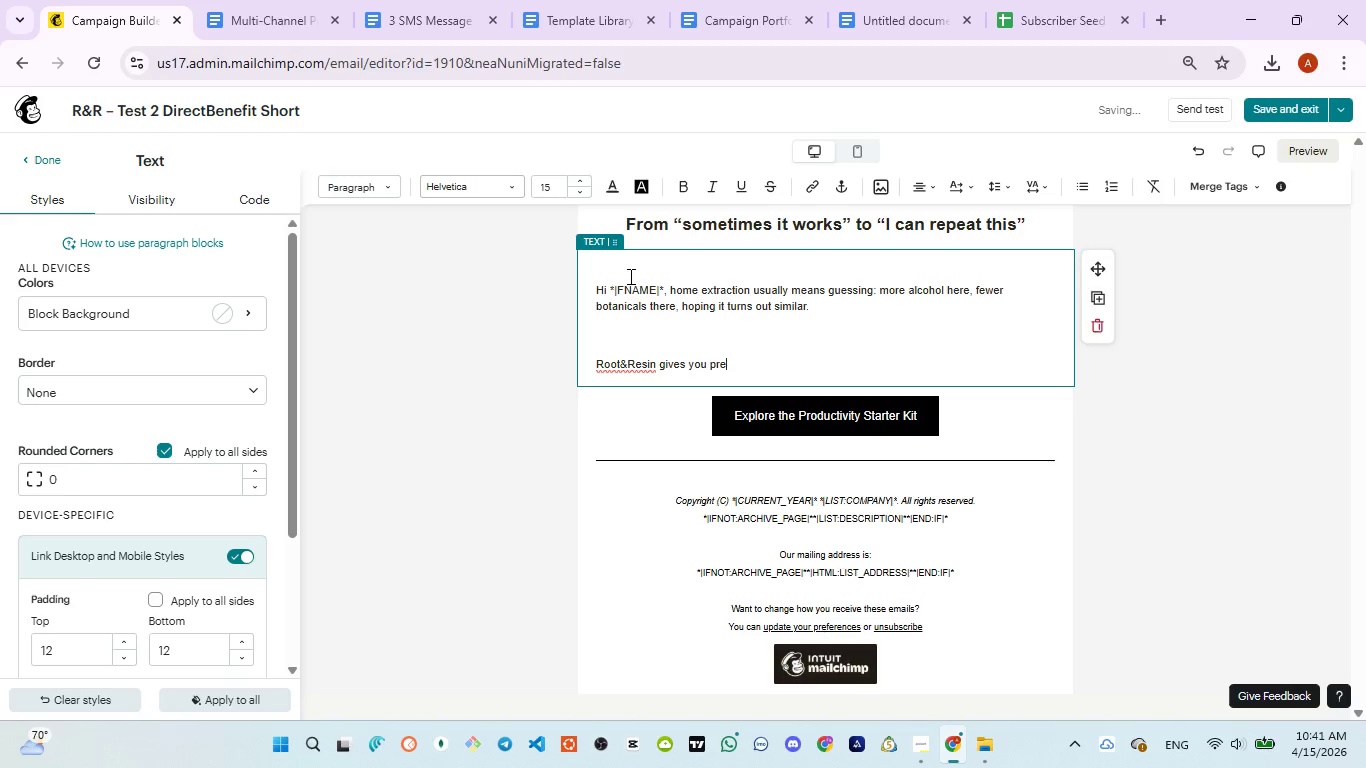 
left_click([391, 27])
 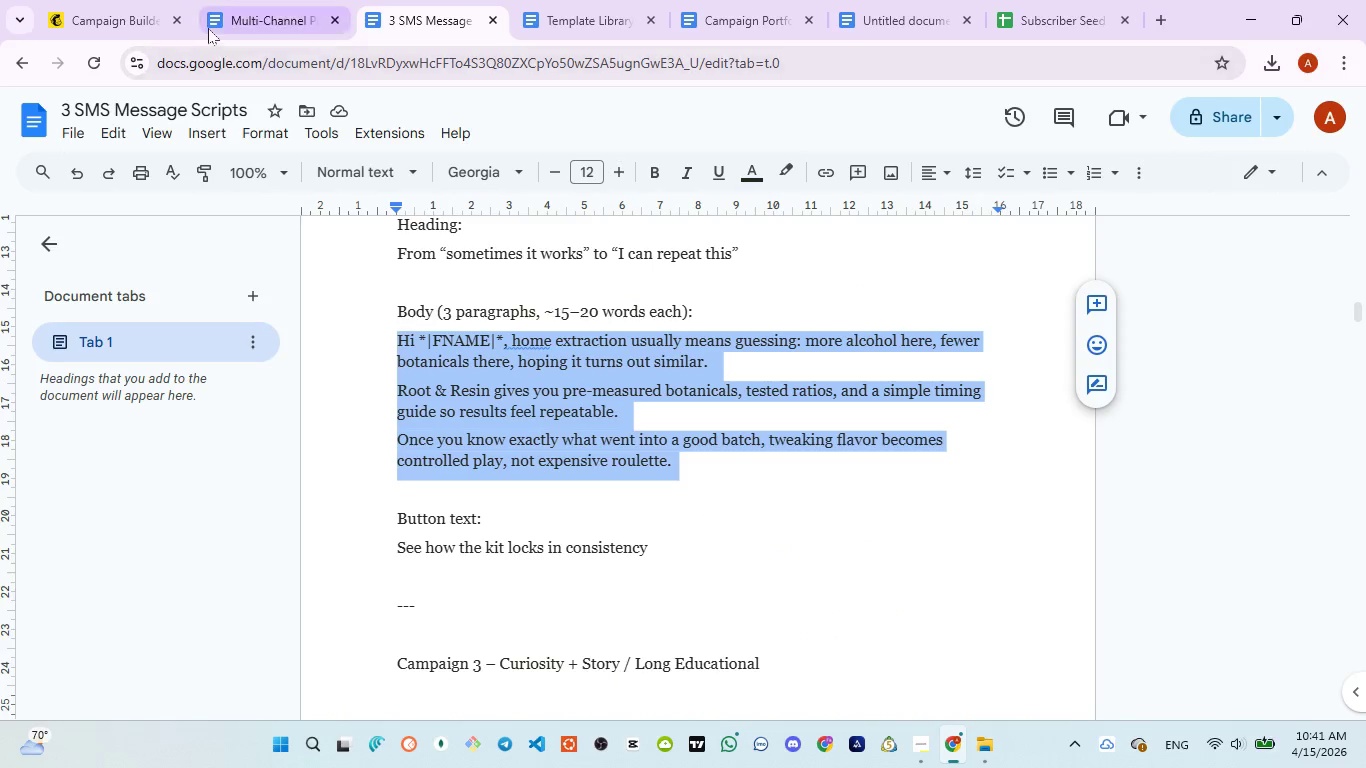 
left_click([118, 14])
 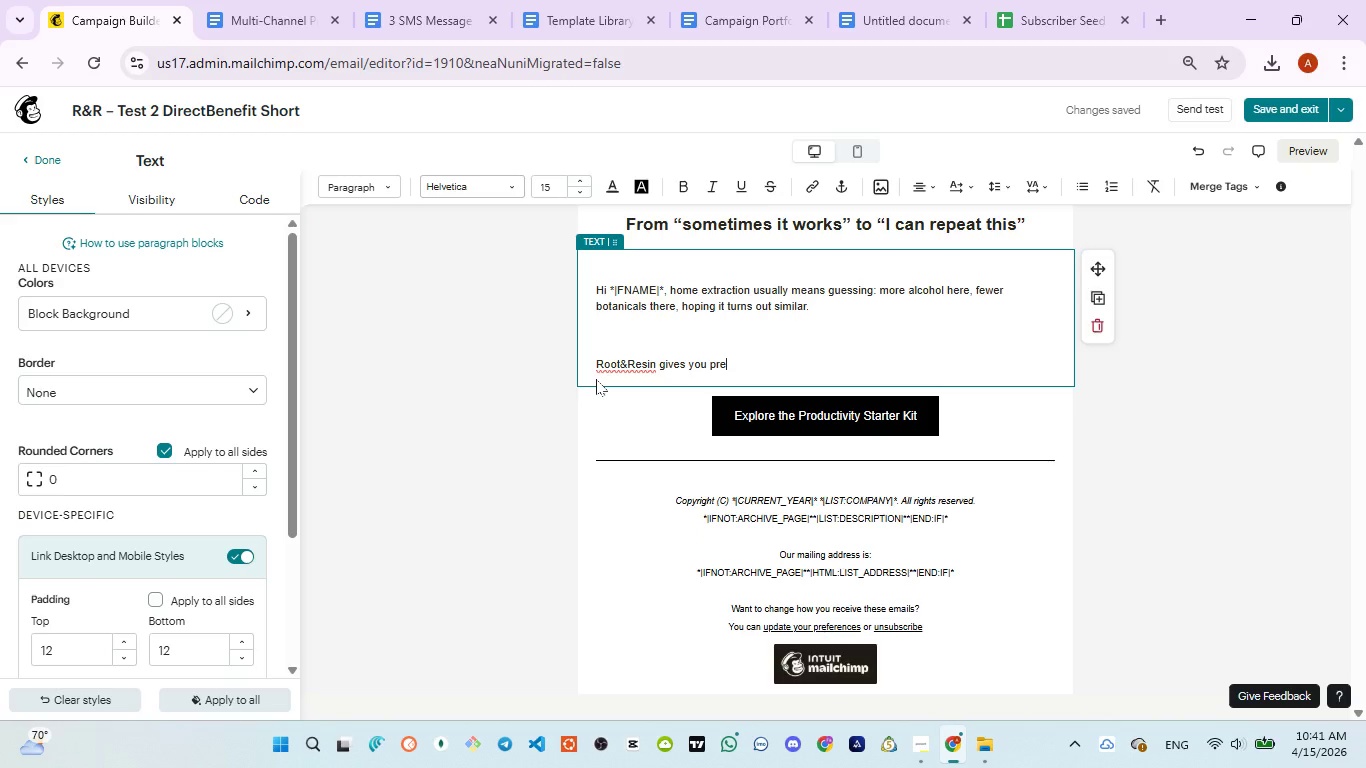 
type(-measured botanical)
 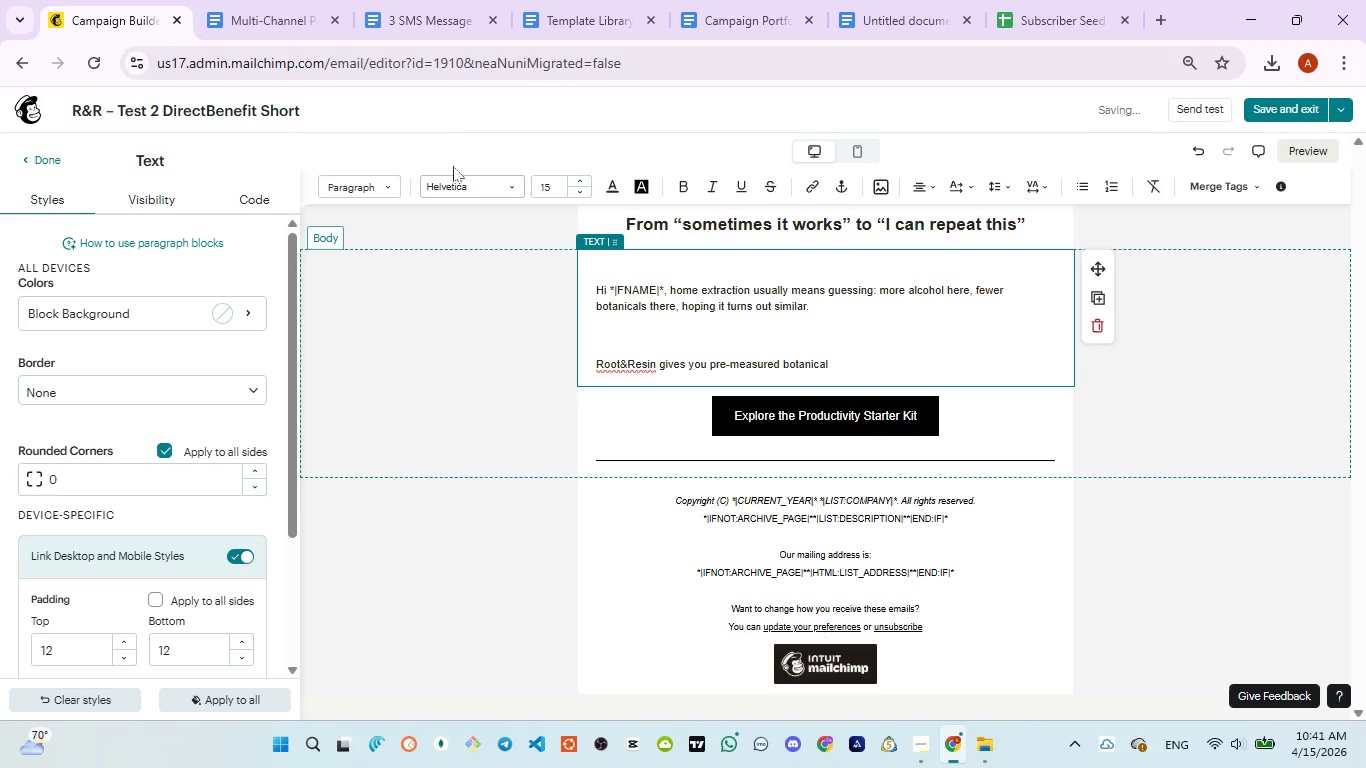 
left_click([409, 36])
 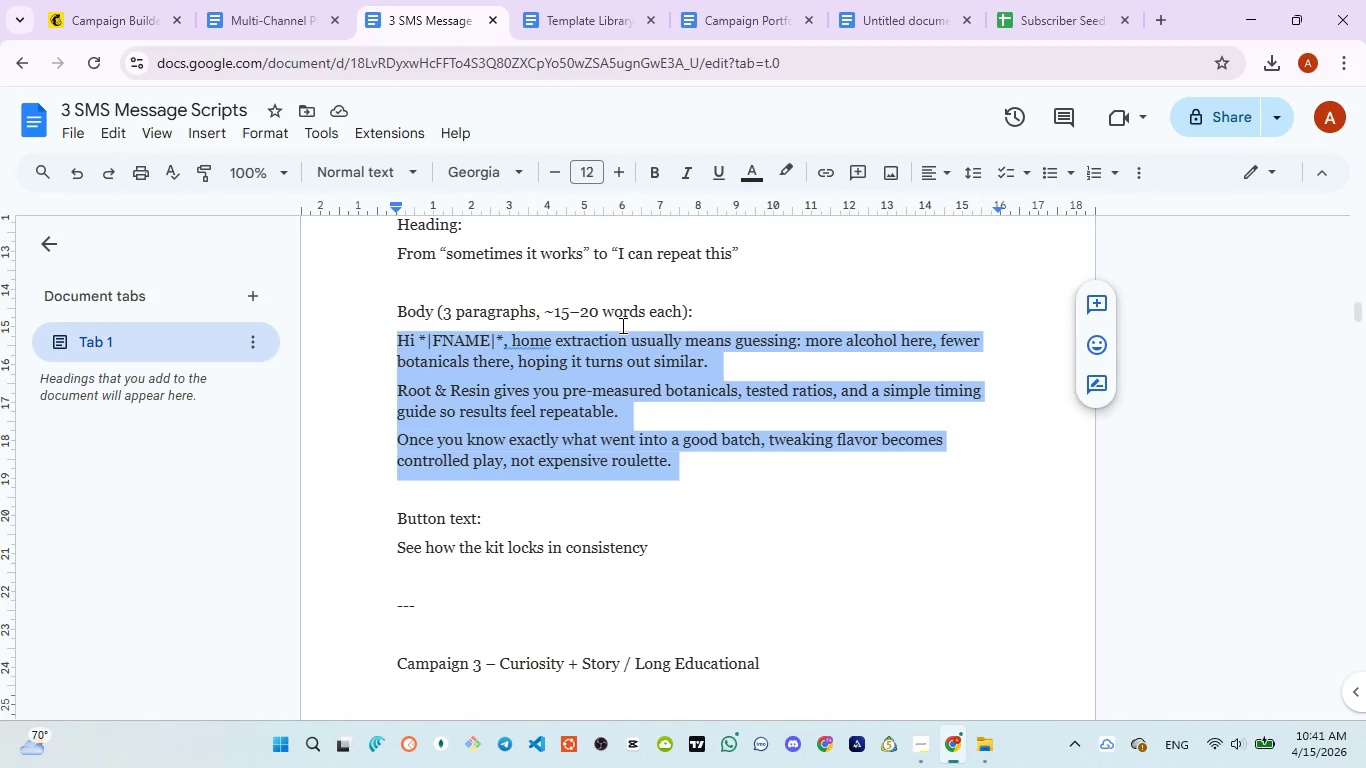 
wait(6.59)
 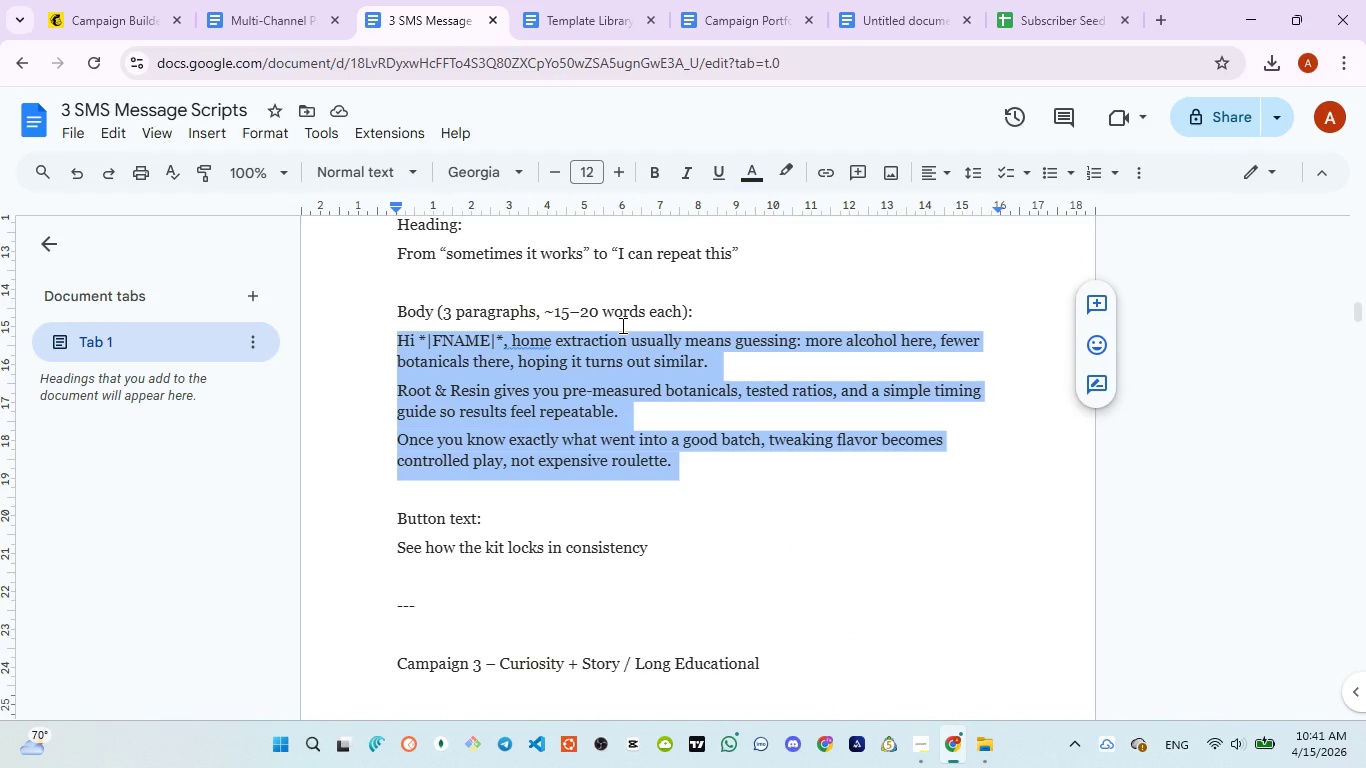 
left_click([84, 27])
 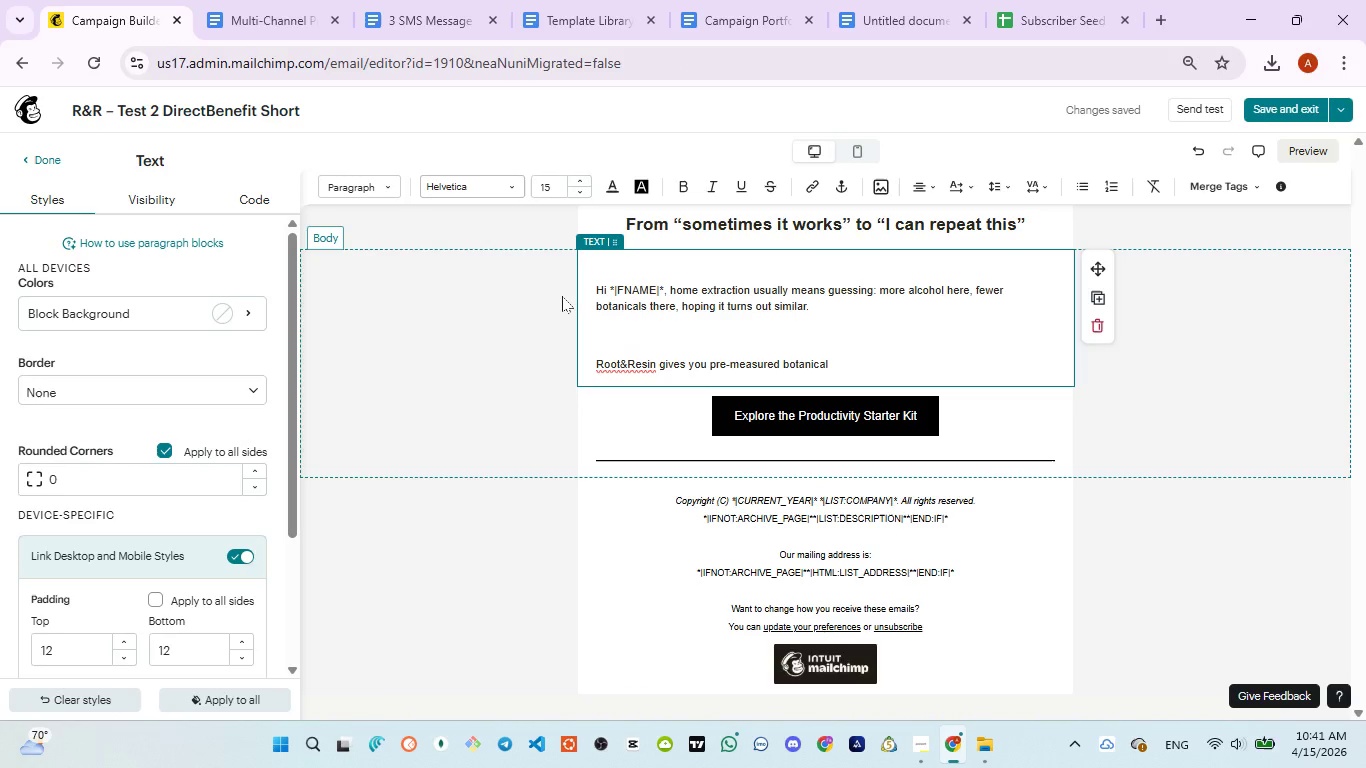 
type(s, testes rai)
key(Backspace)
type(tio, and a simple )
 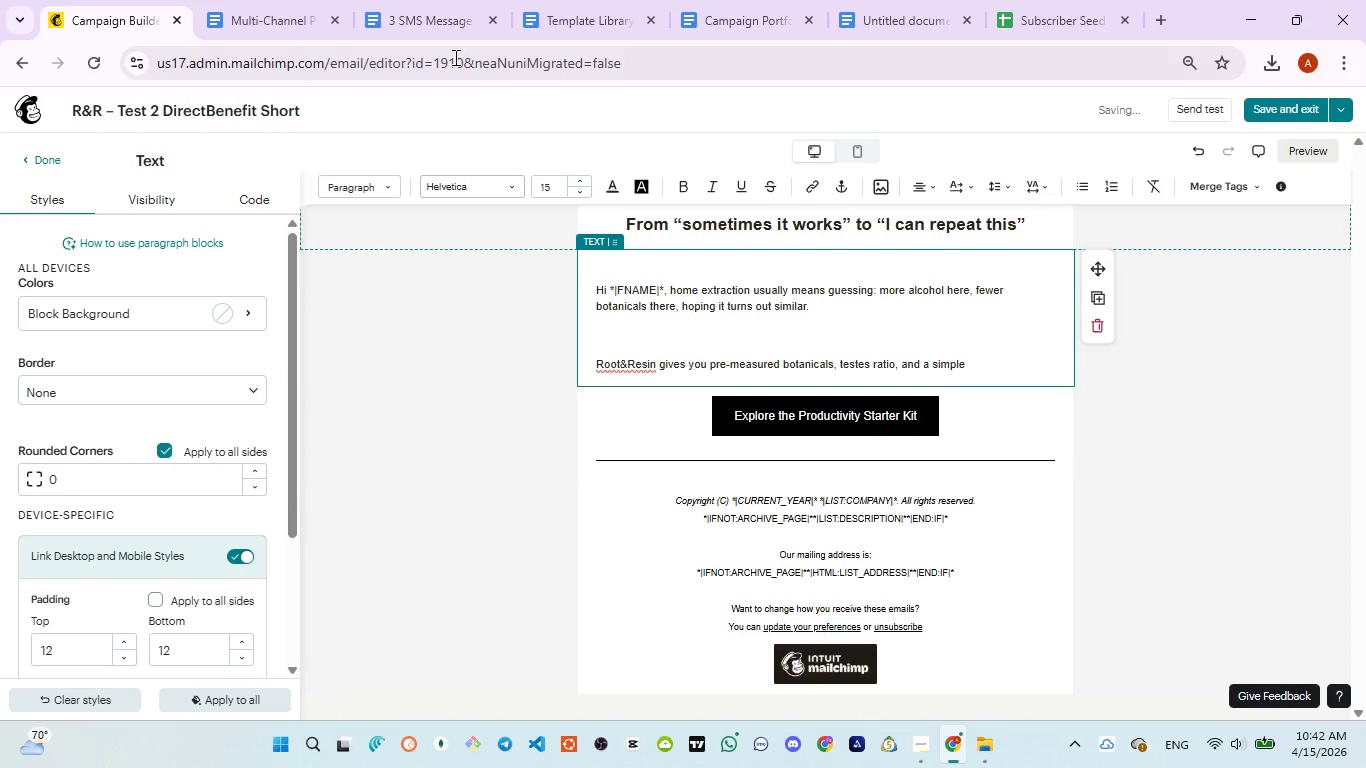 
left_click([422, 1])
 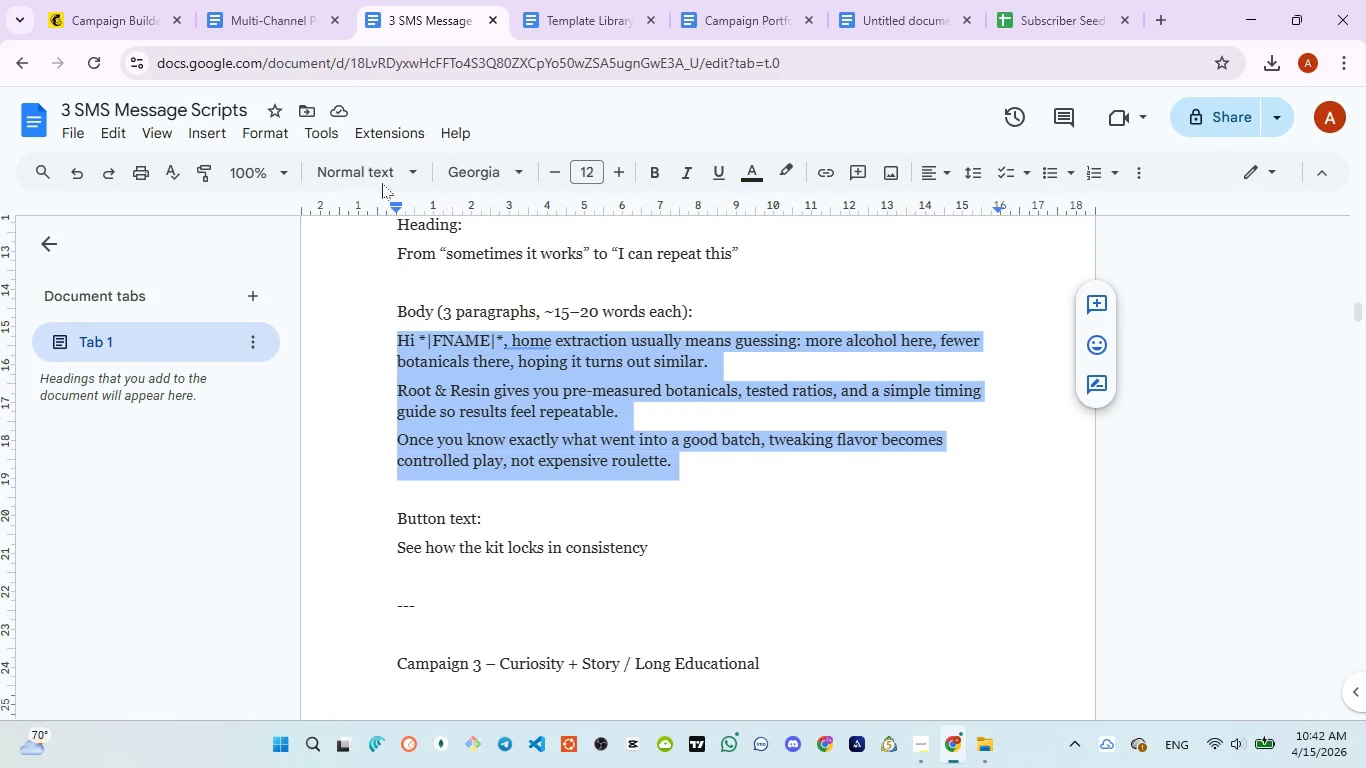 
wait(8.39)
 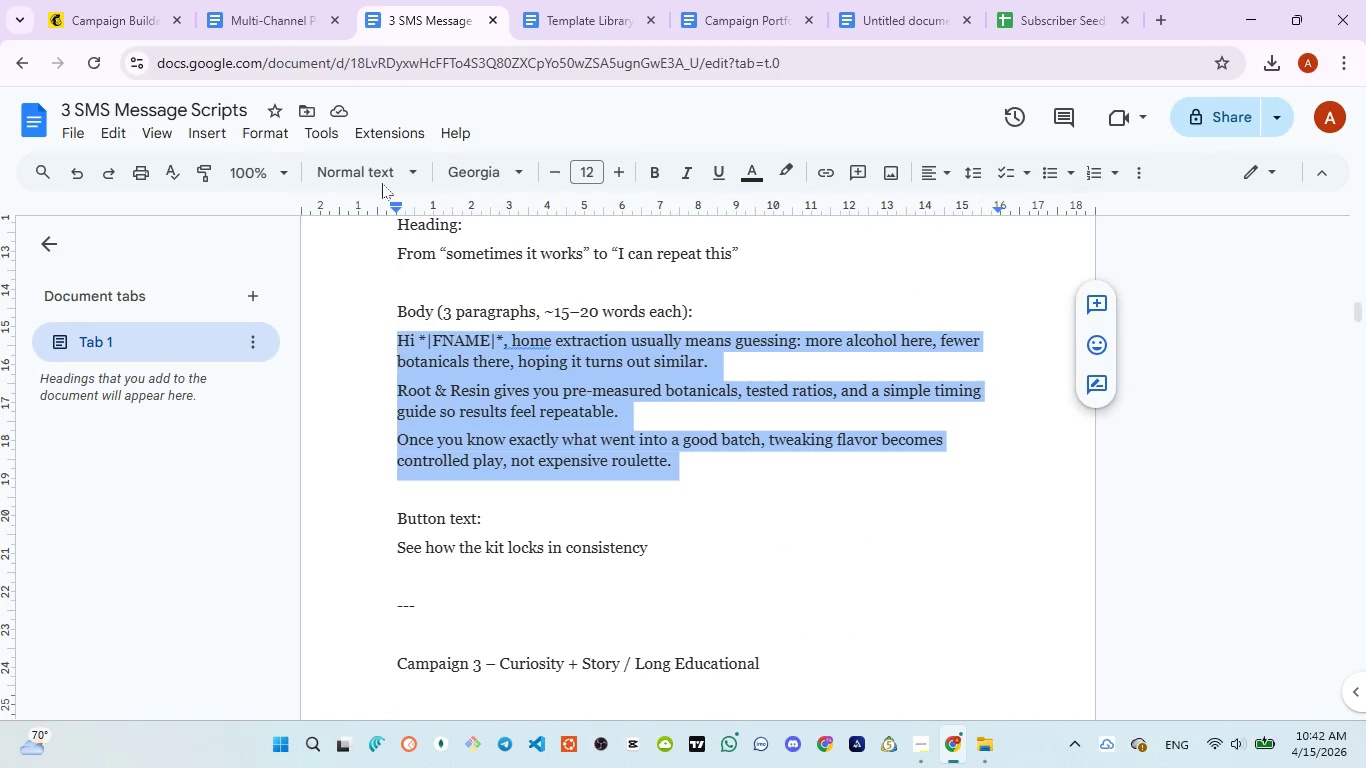 
left_click([105, 28])
 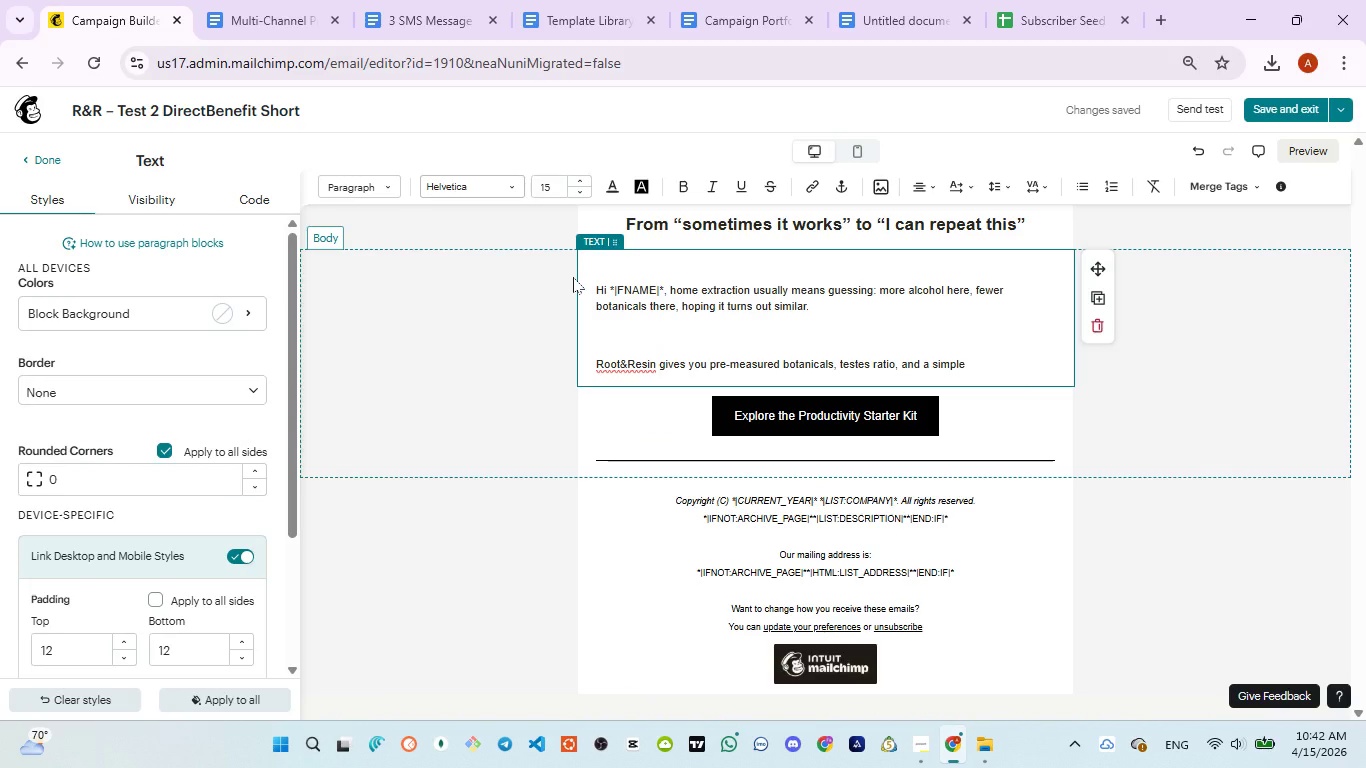 
type(timing guid so )
key(Backspace)
key(Backspace)
key(Backspace)
key(Backspace)
key(Backspace)
type(de so )
 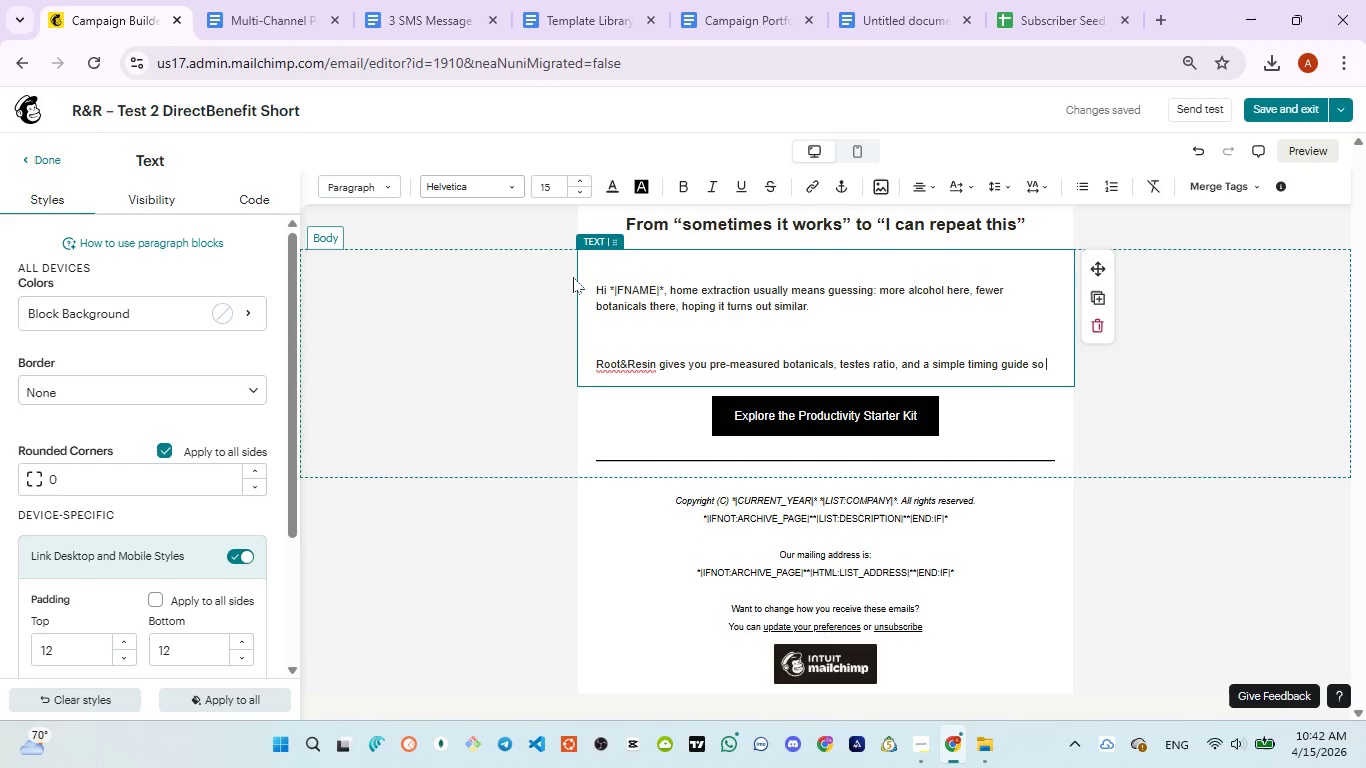 
wait(6.19)
 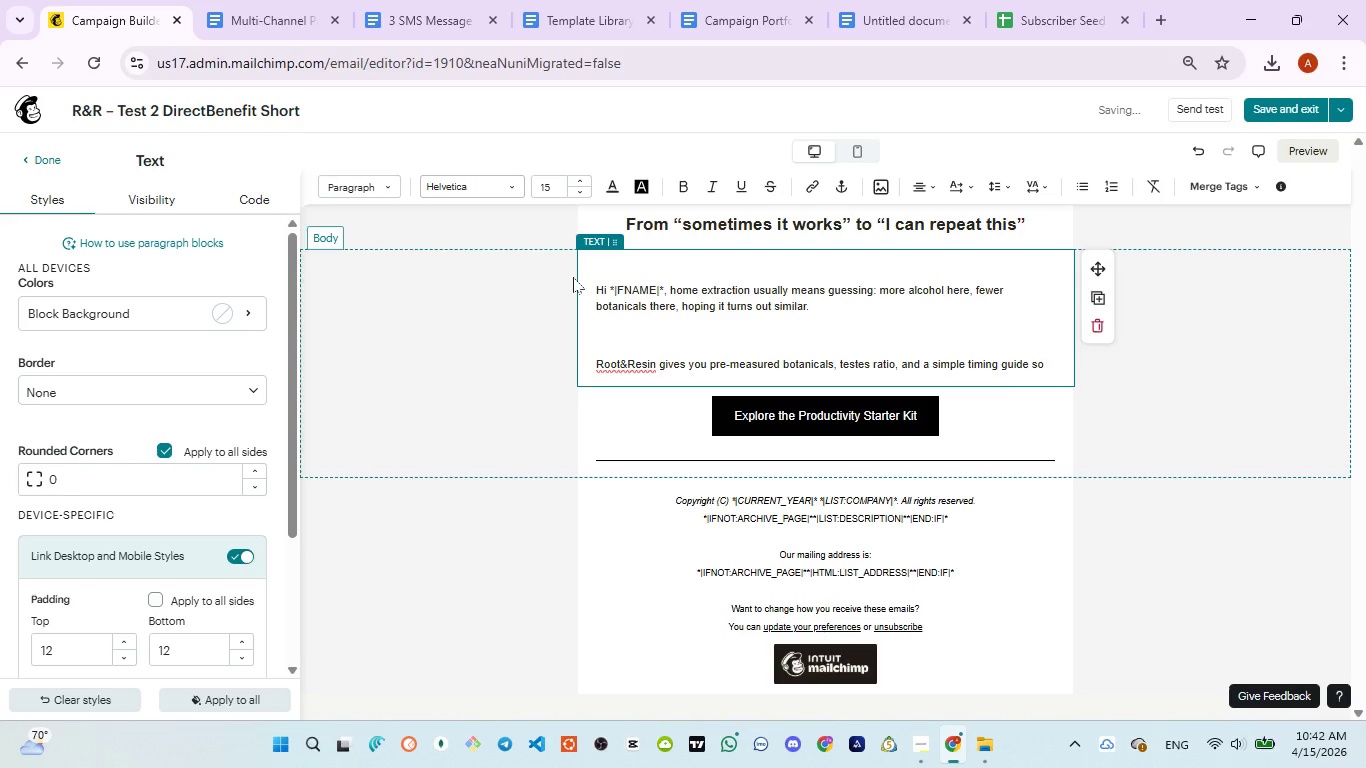 
type(resuly)
key(Backspace)
type(t )
 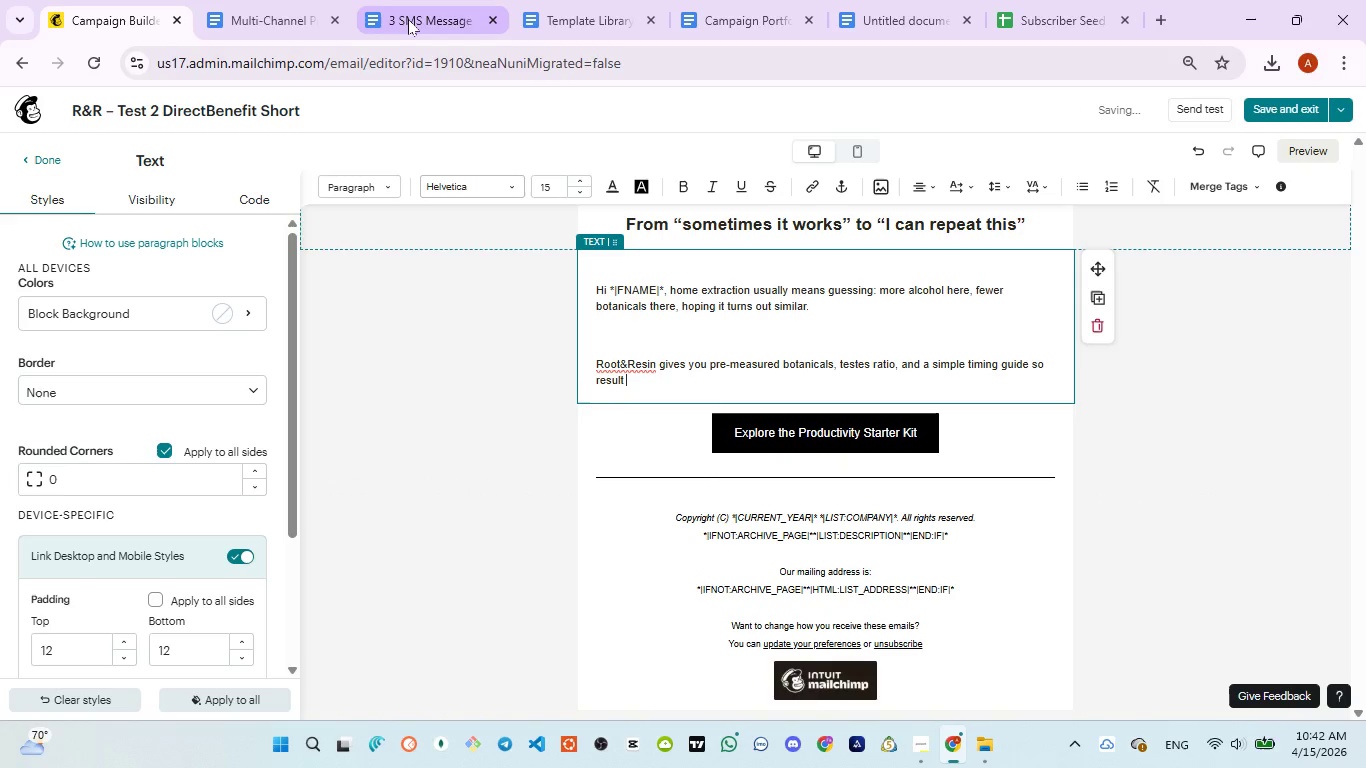 
left_click([408, 19])
 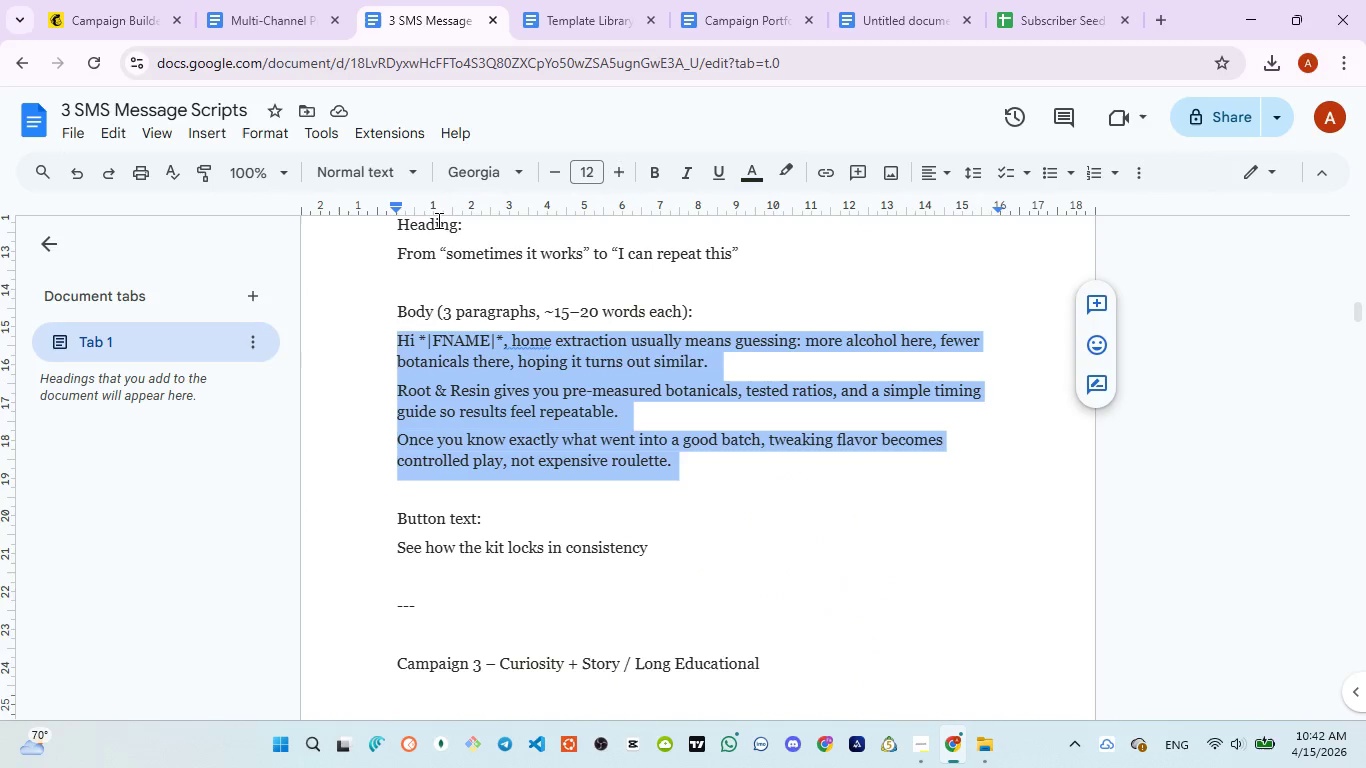 
left_click([94, 19])
 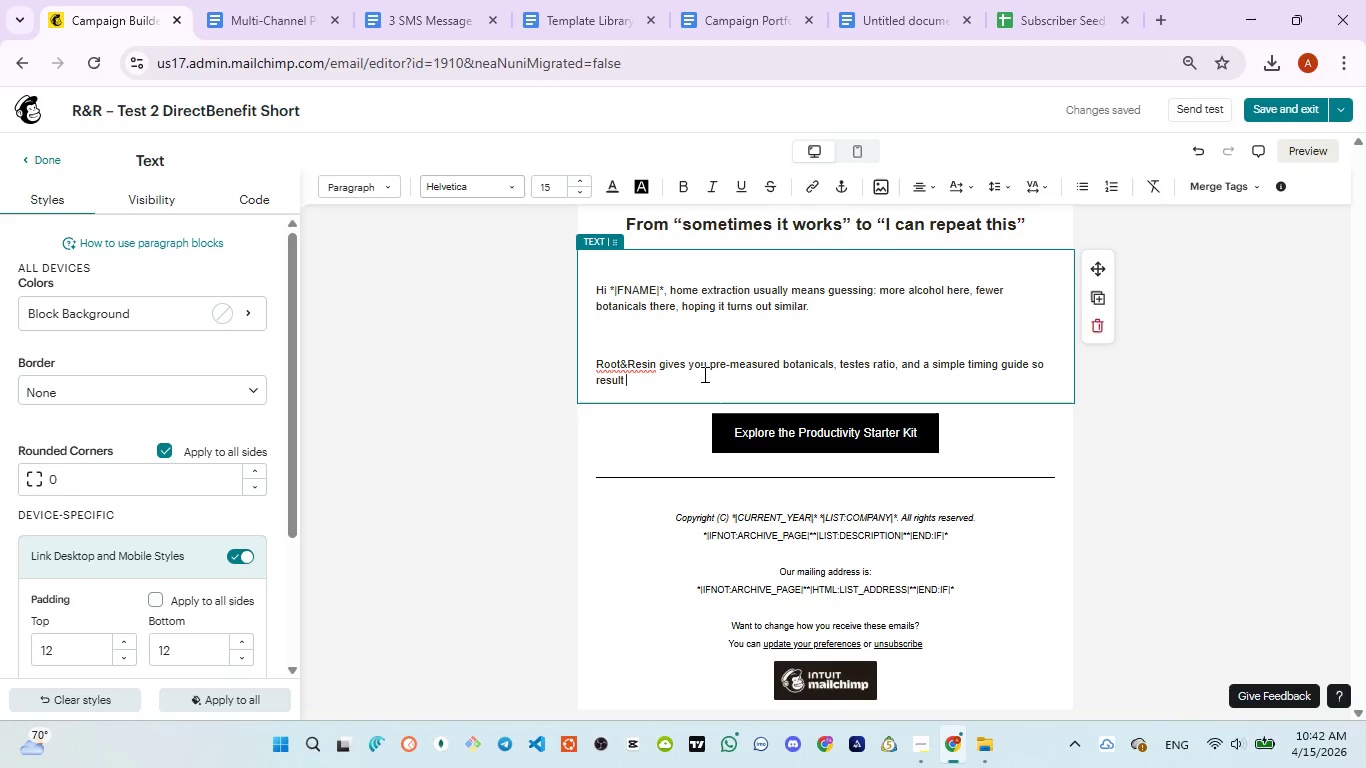 
key(Control+ControlRight)
 